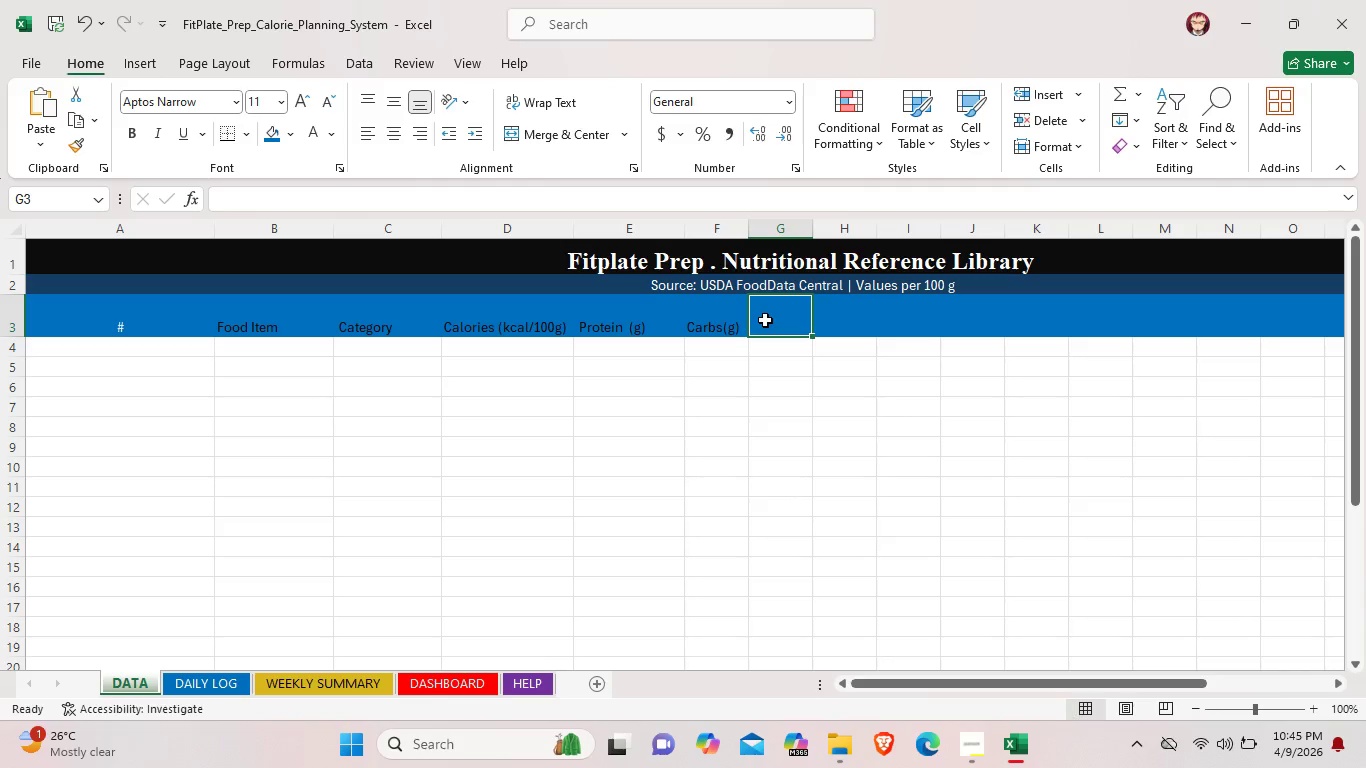 
double_click([779, 321])
 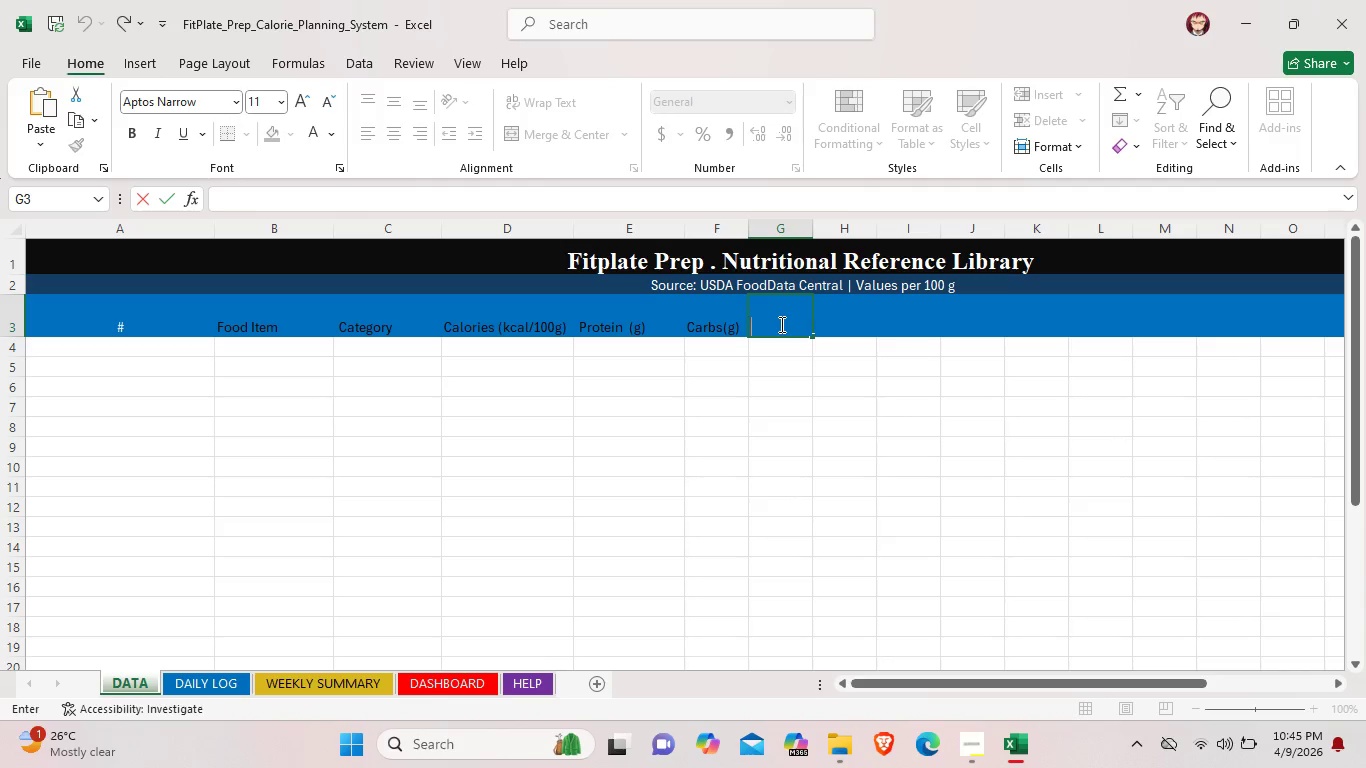 
wait(5.98)
 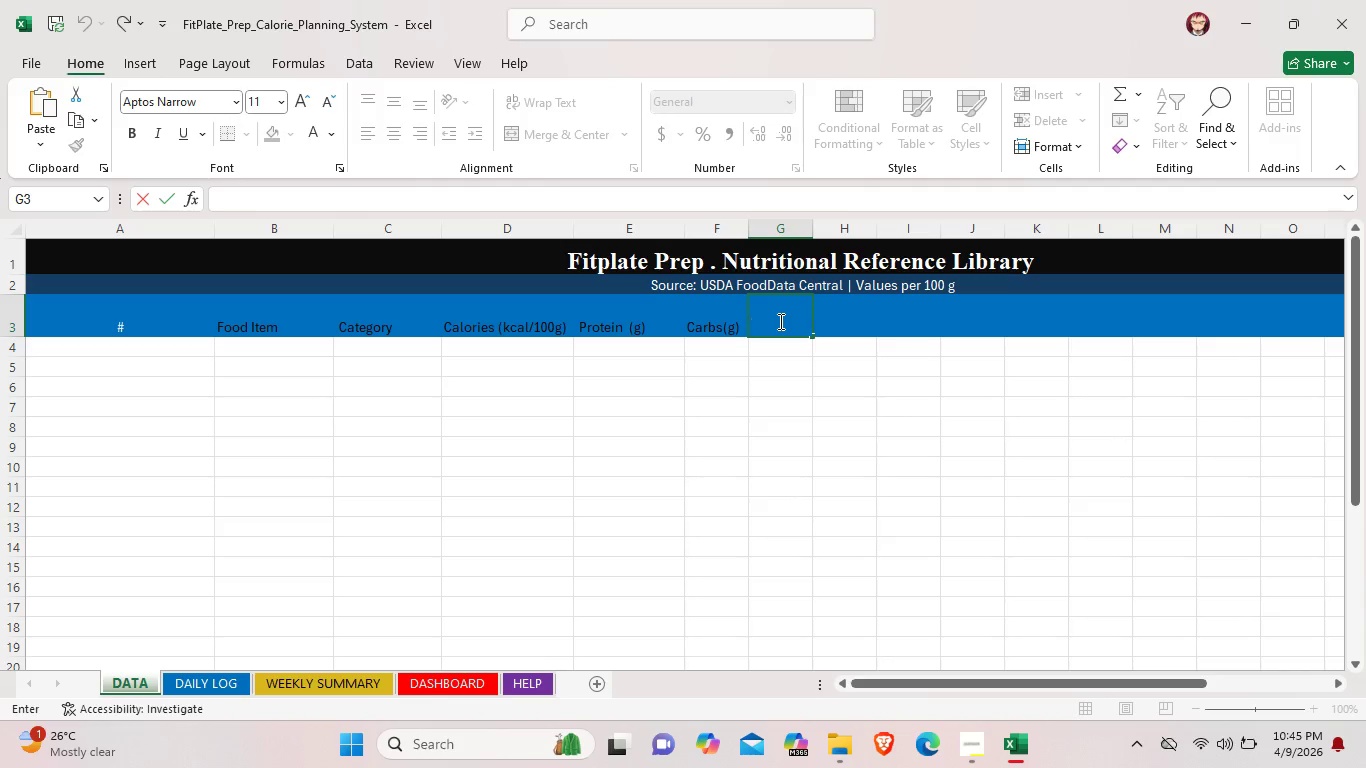 
left_click([218, 321])
 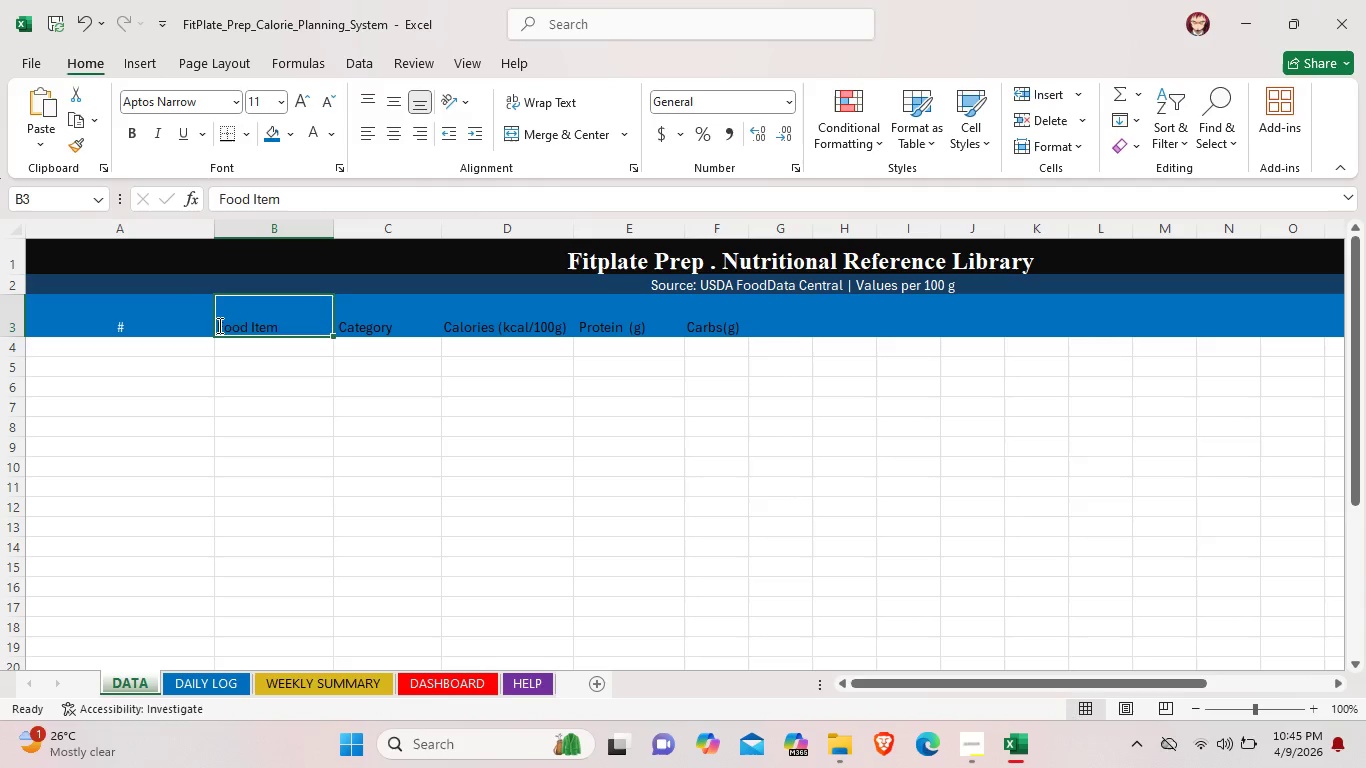 
double_click([218, 325])
 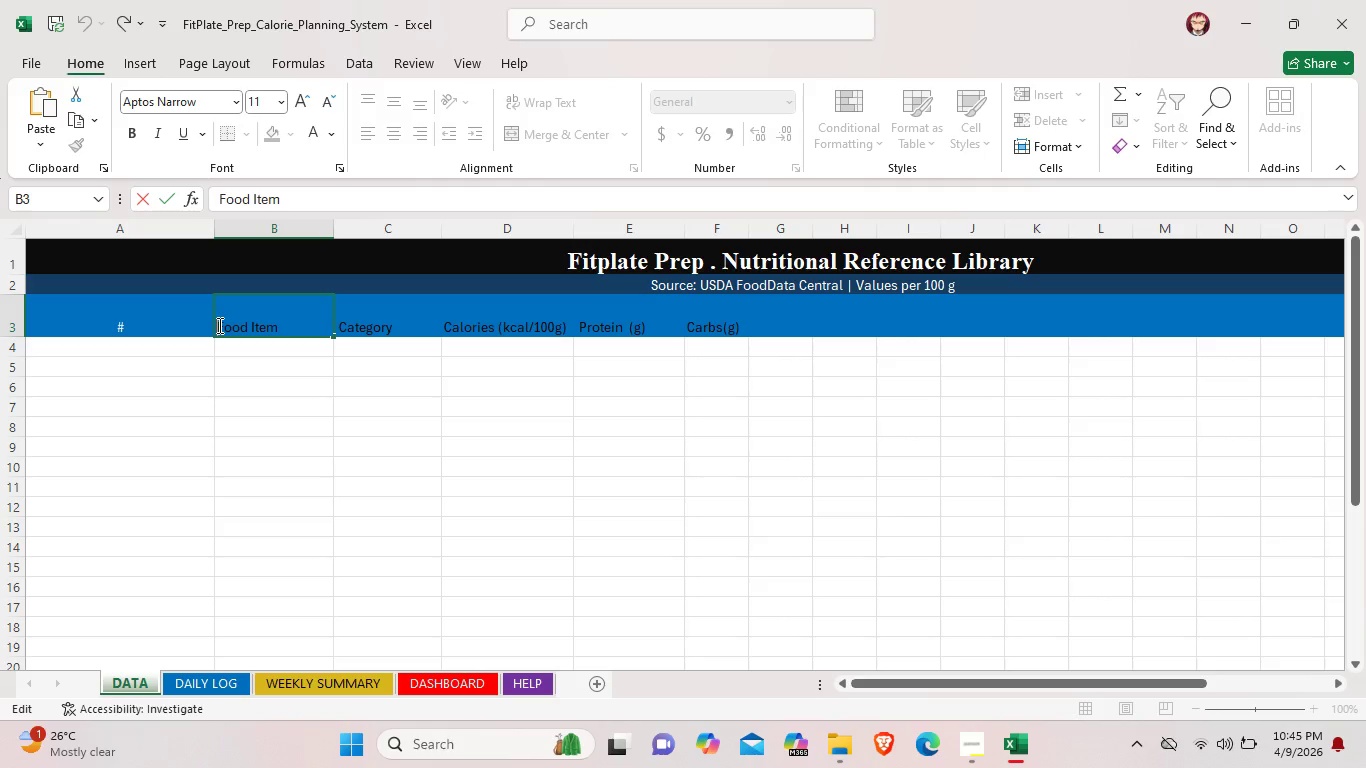 
key(Space)
 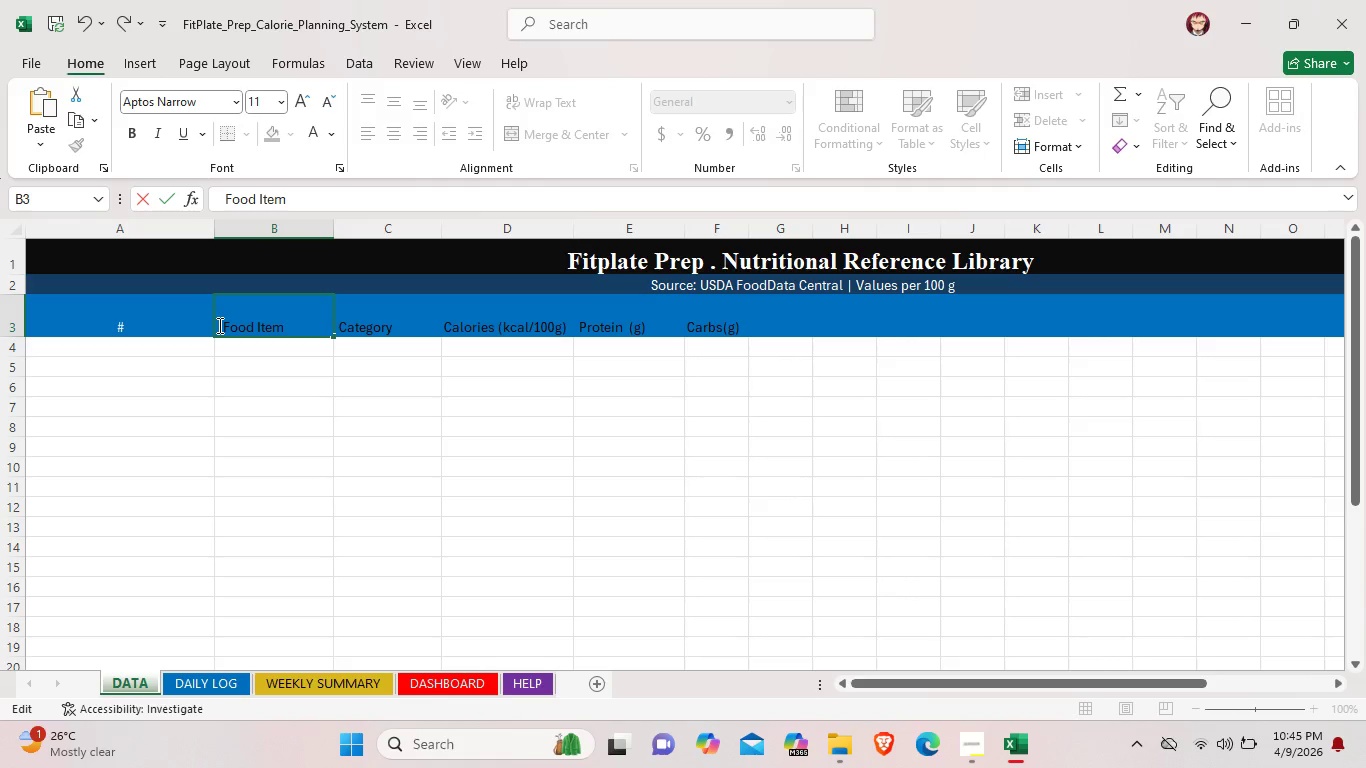 
hold_key(key=Space, duration=0.64)
 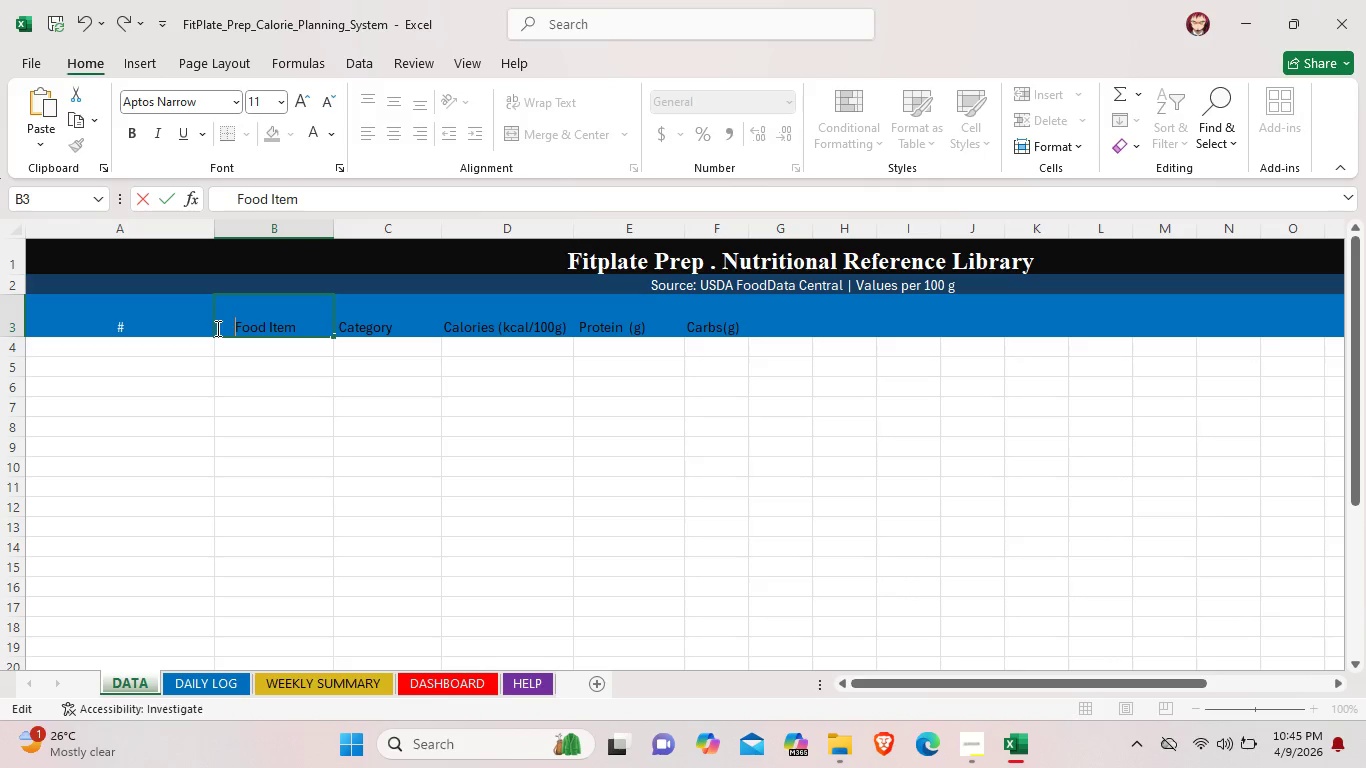 
wait(9.2)
 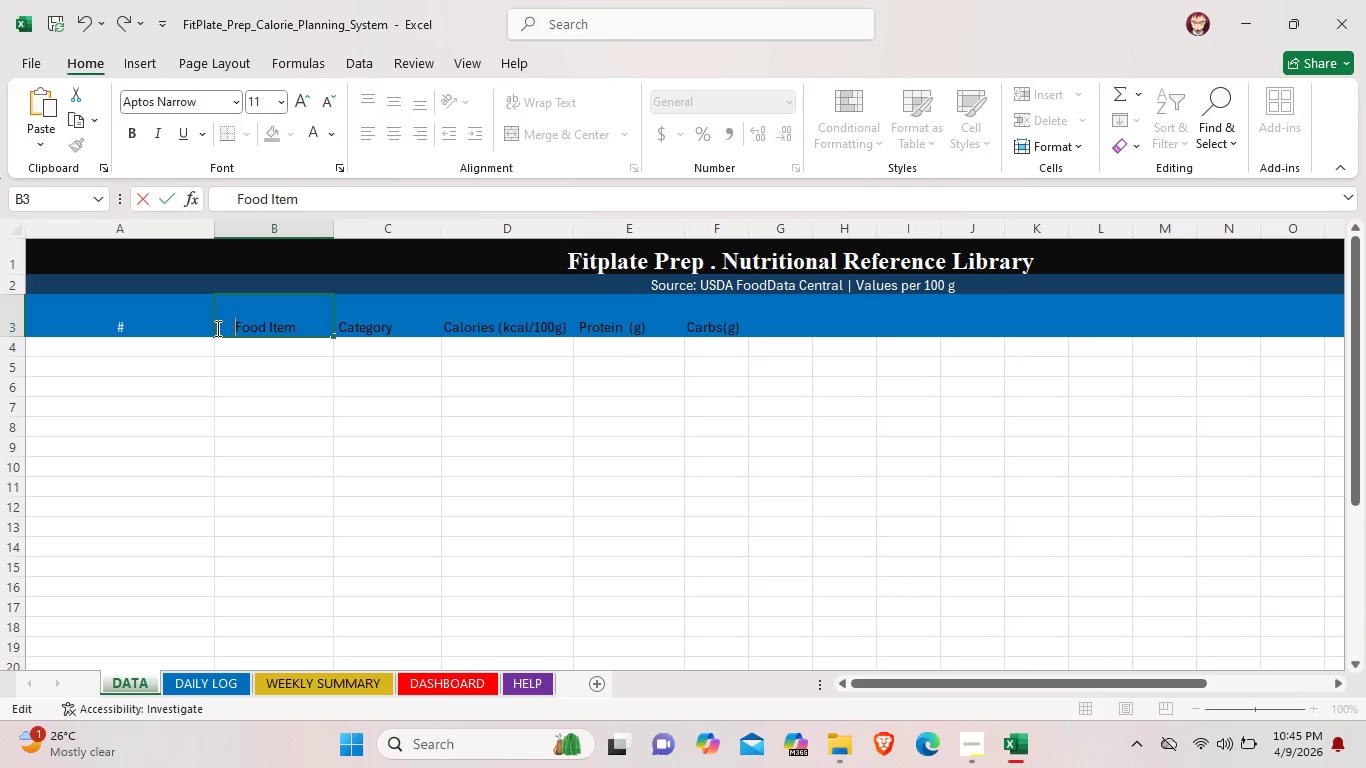 
left_click([744, 336])
 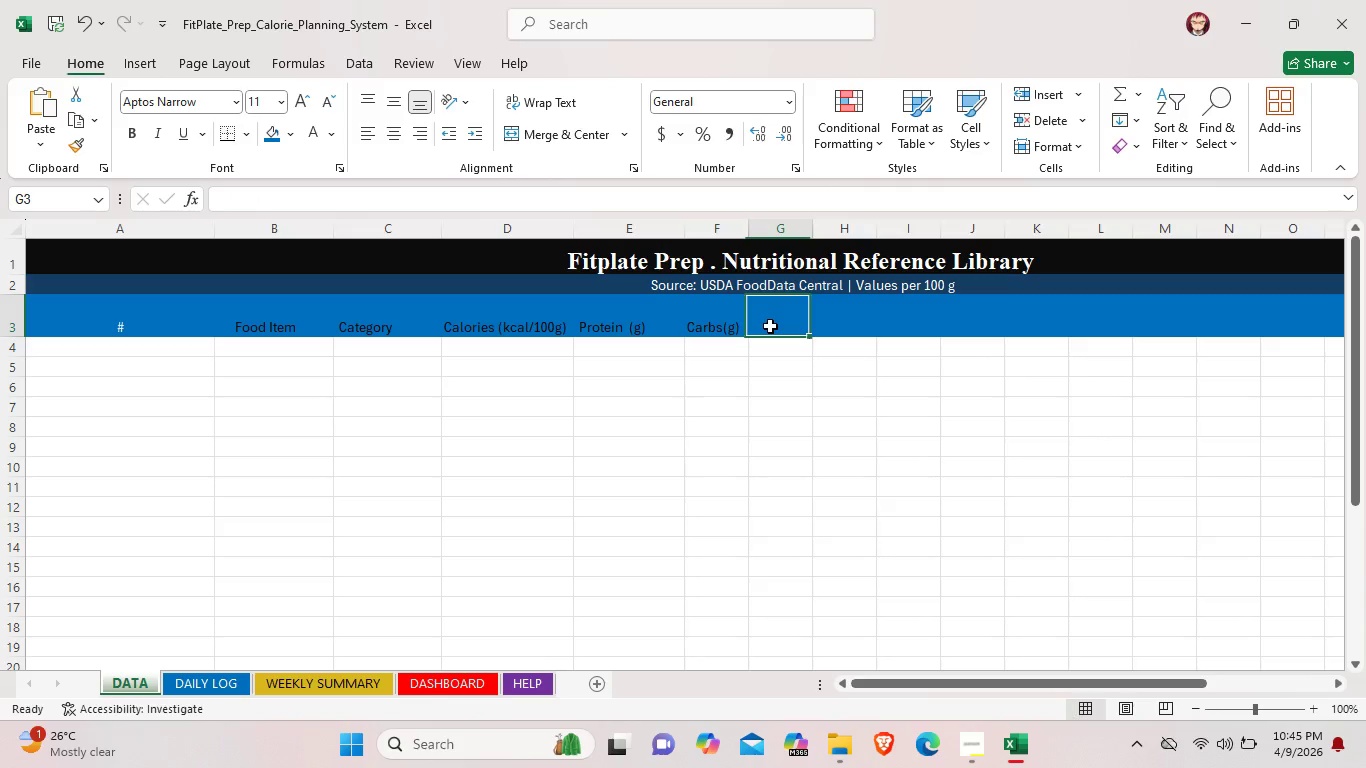 
double_click([770, 326])
 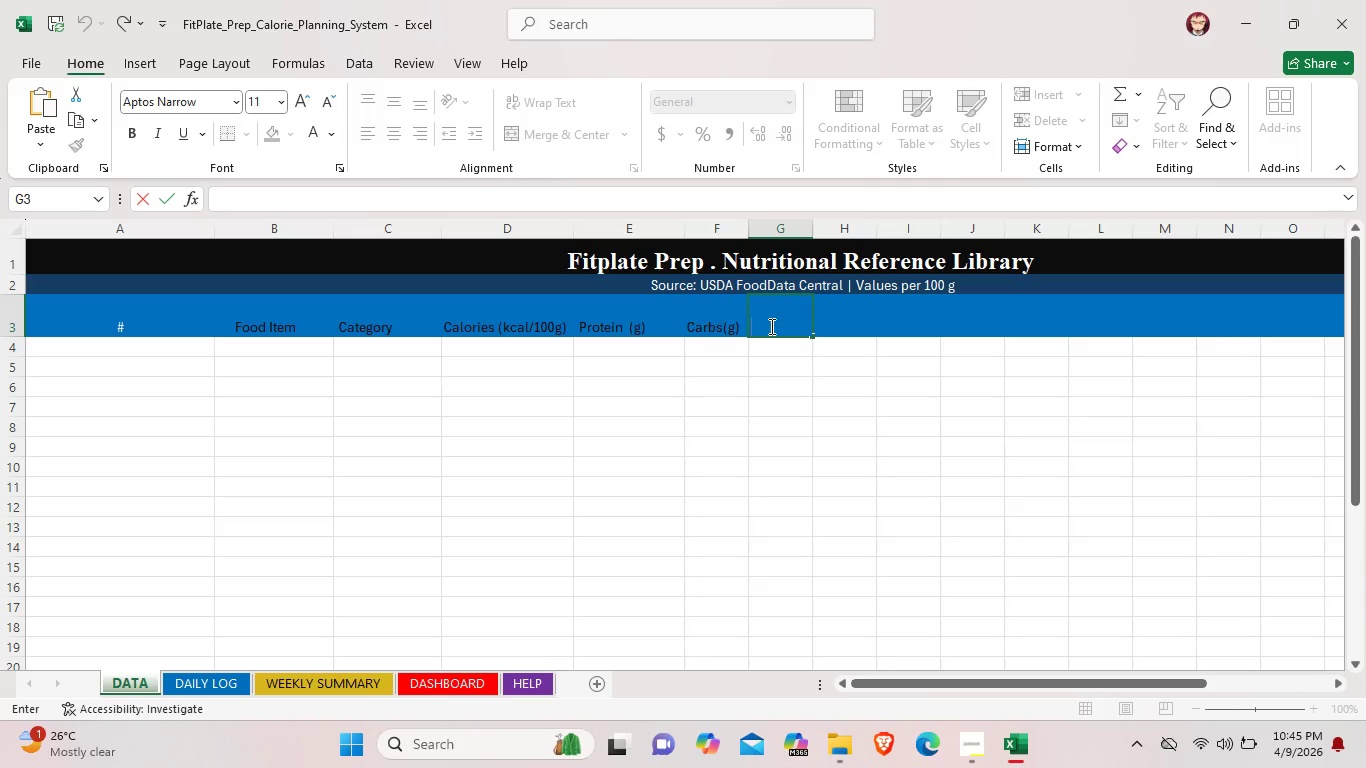 
type( Fat (g))
 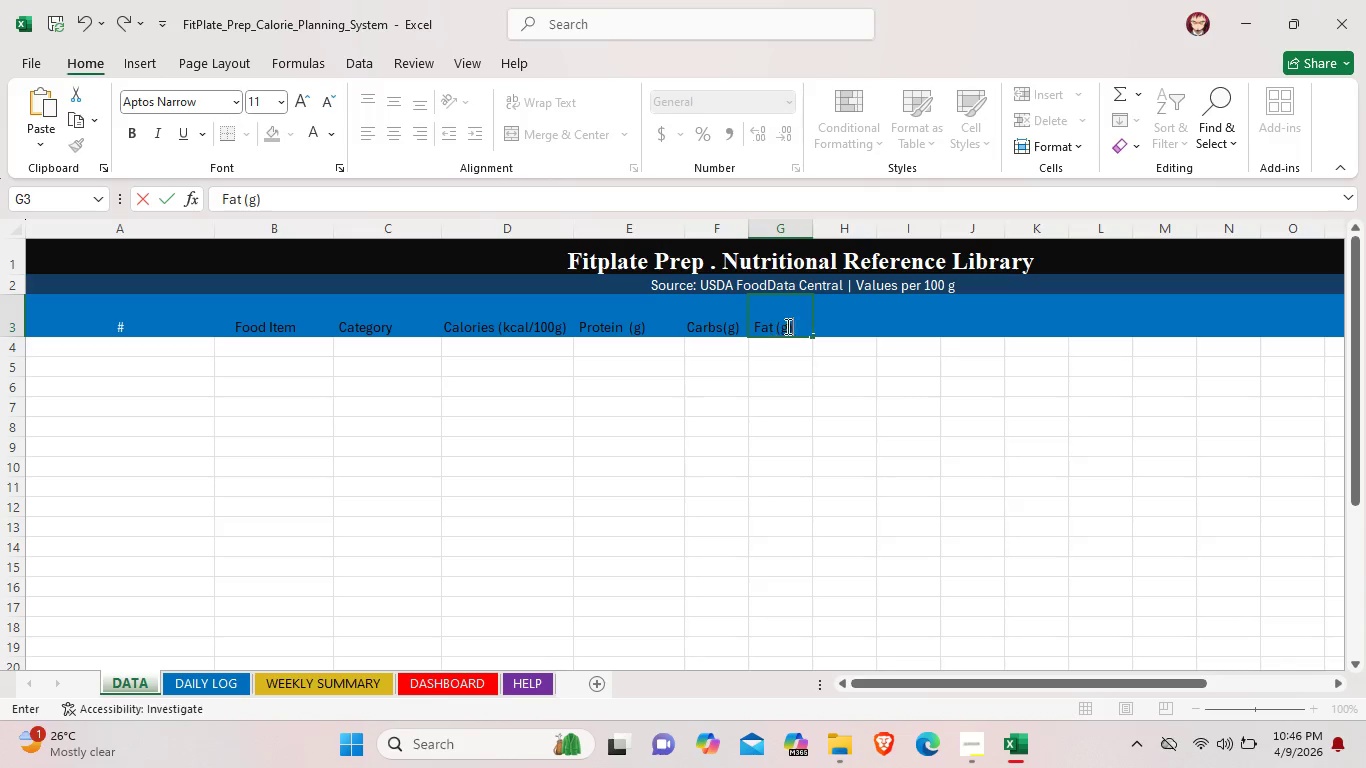 
left_click([805, 318])
 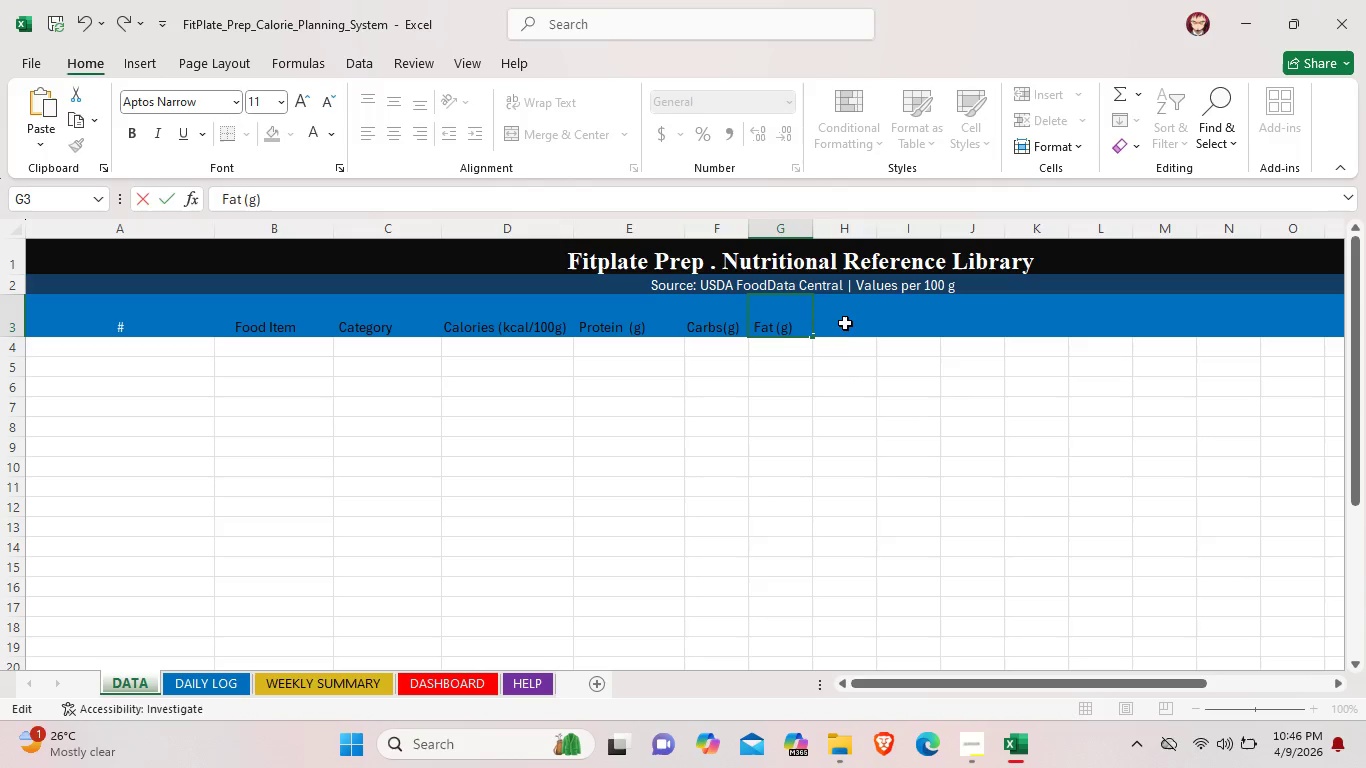 
left_click([845, 323])
 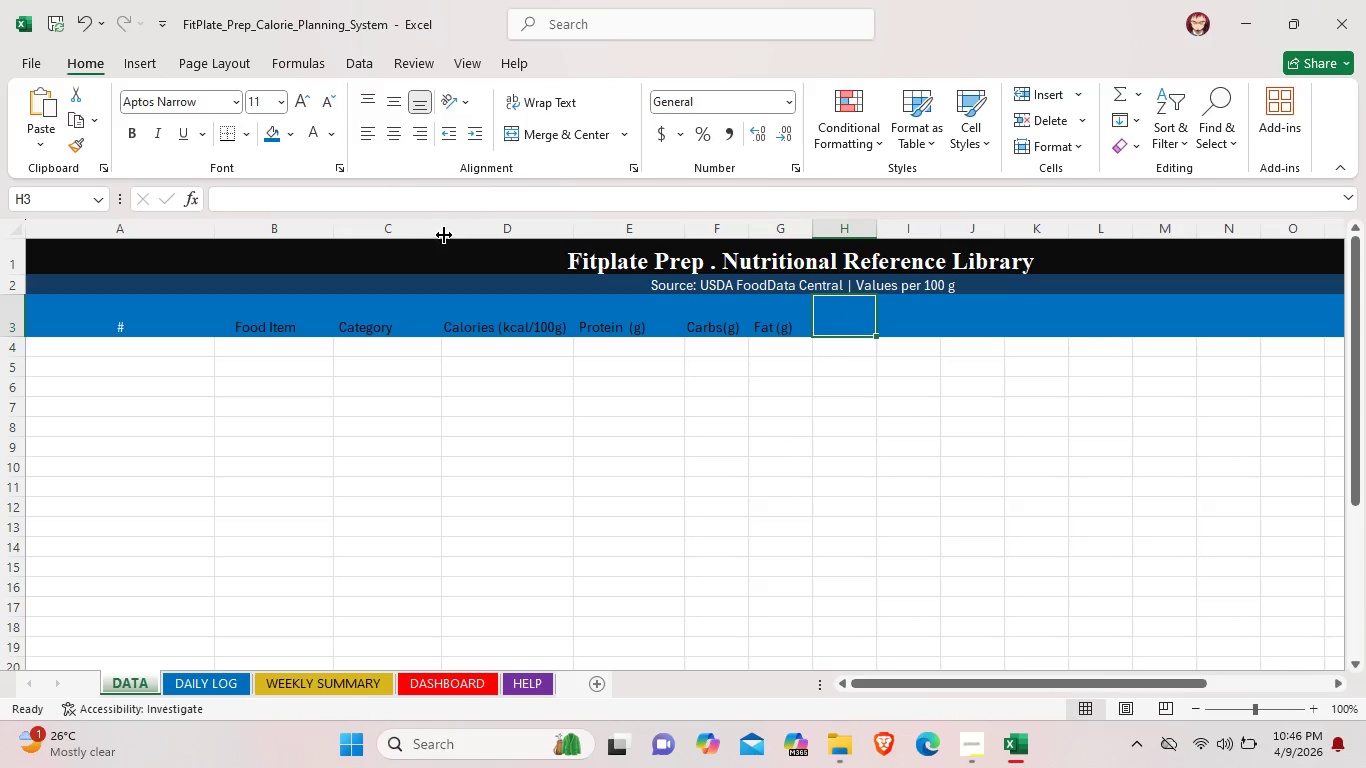 
left_click([300, 323])
 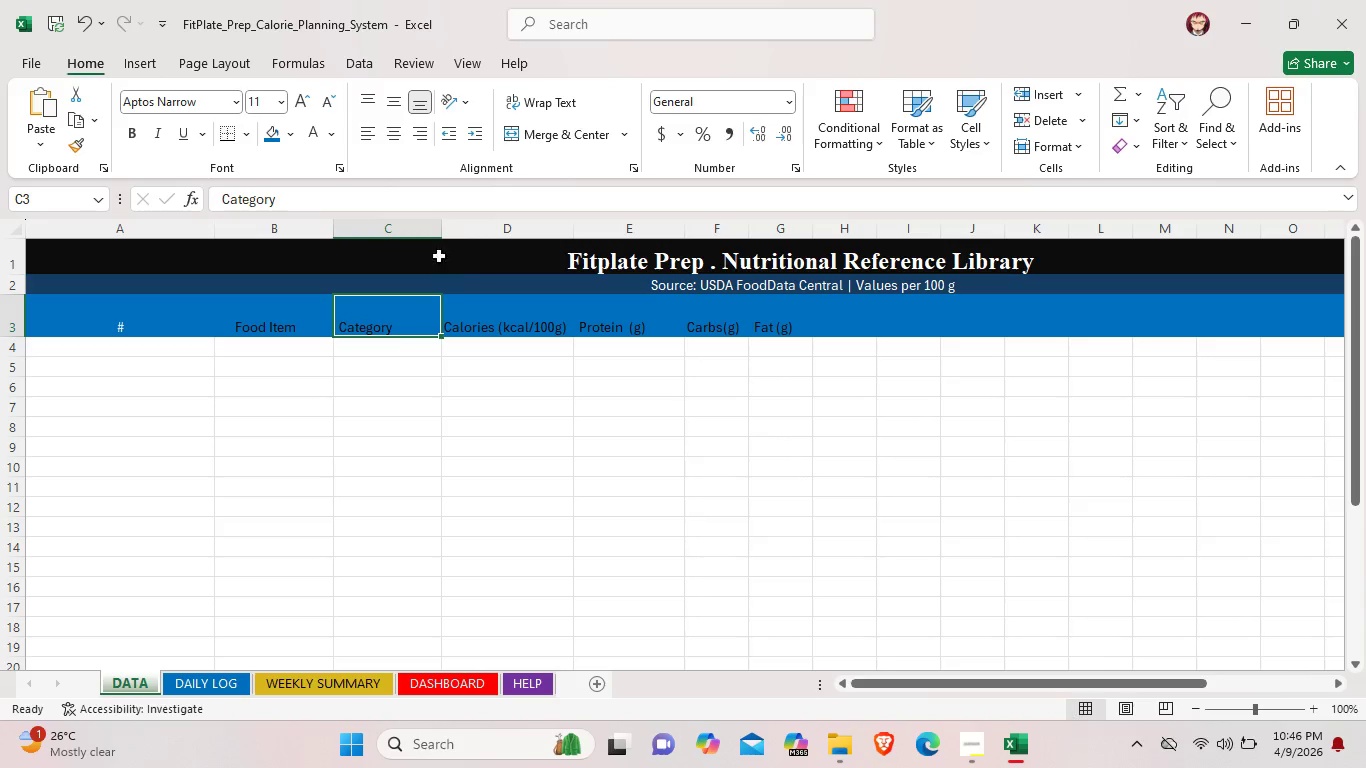 
left_click([394, 140])
 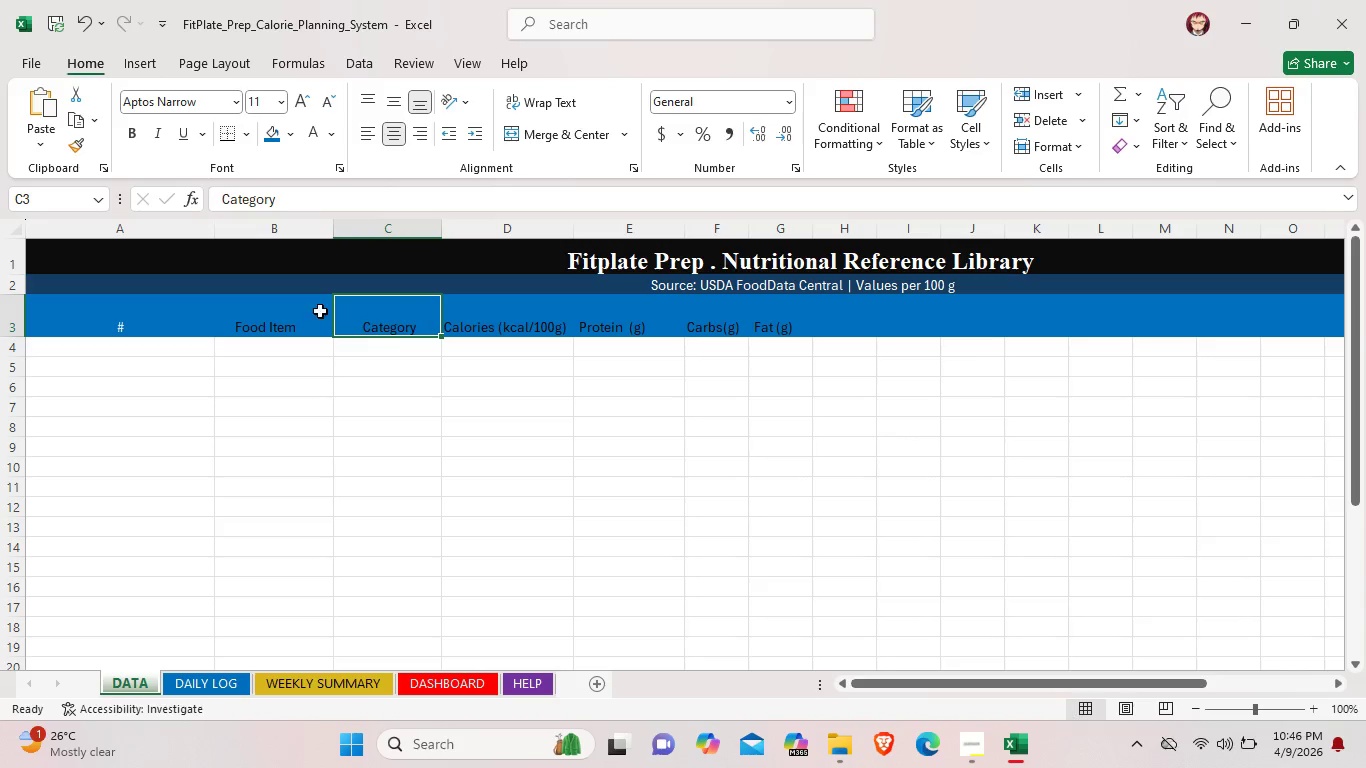 
left_click([281, 324])
 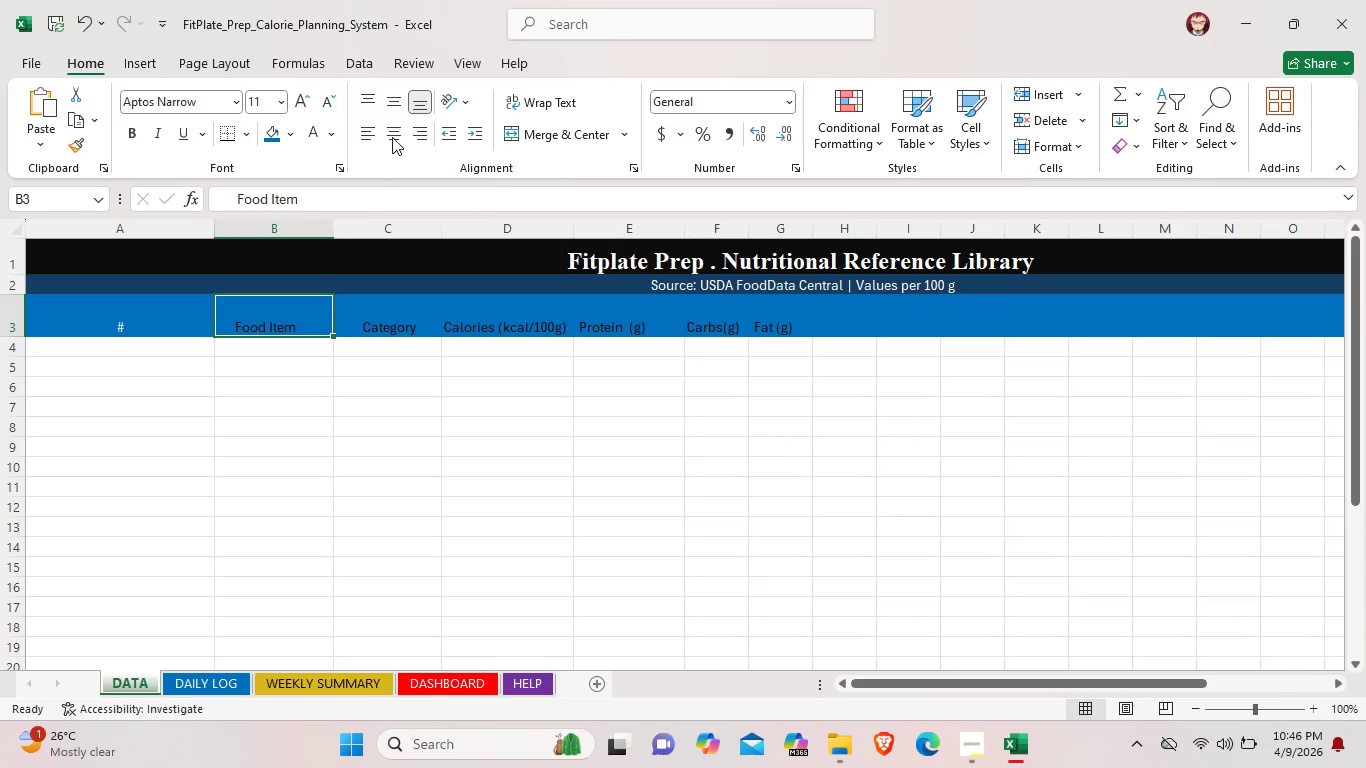 
left_click([393, 134])
 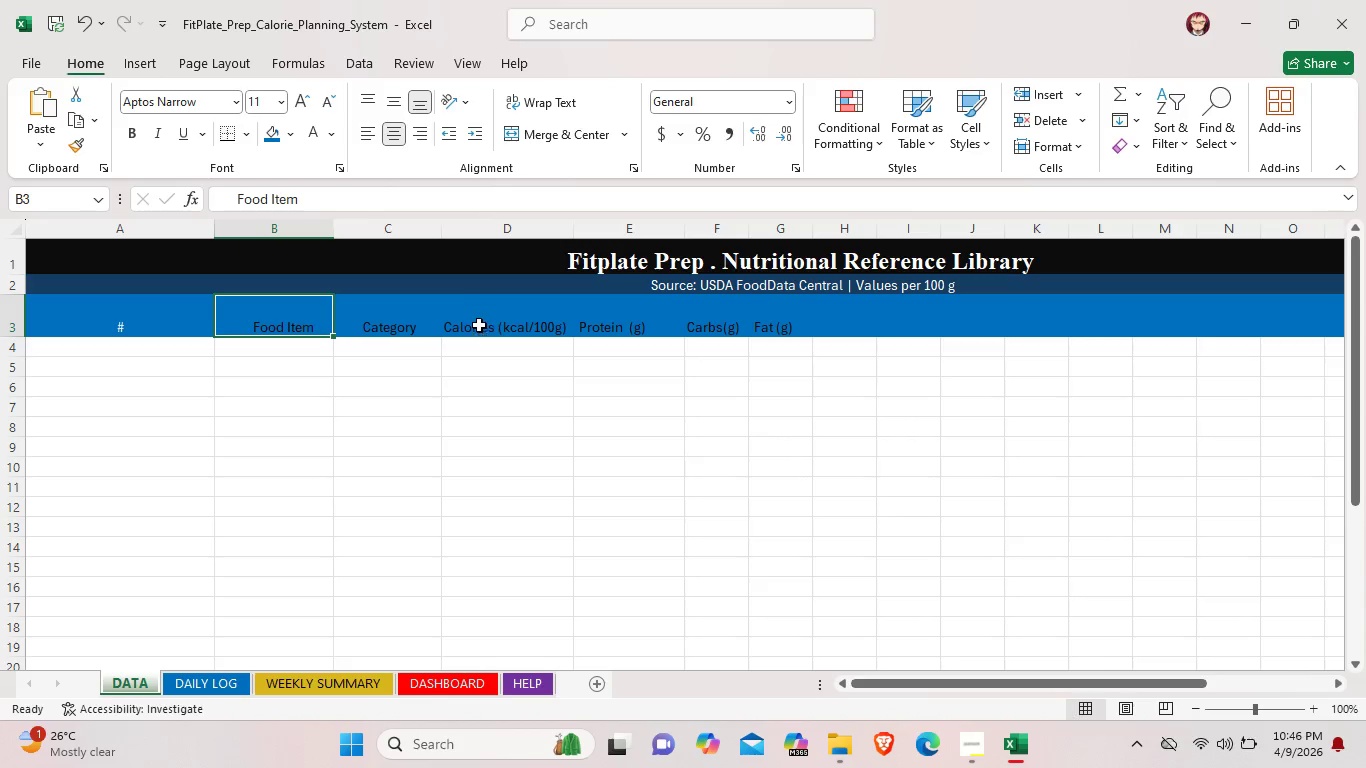 
left_click([481, 331])
 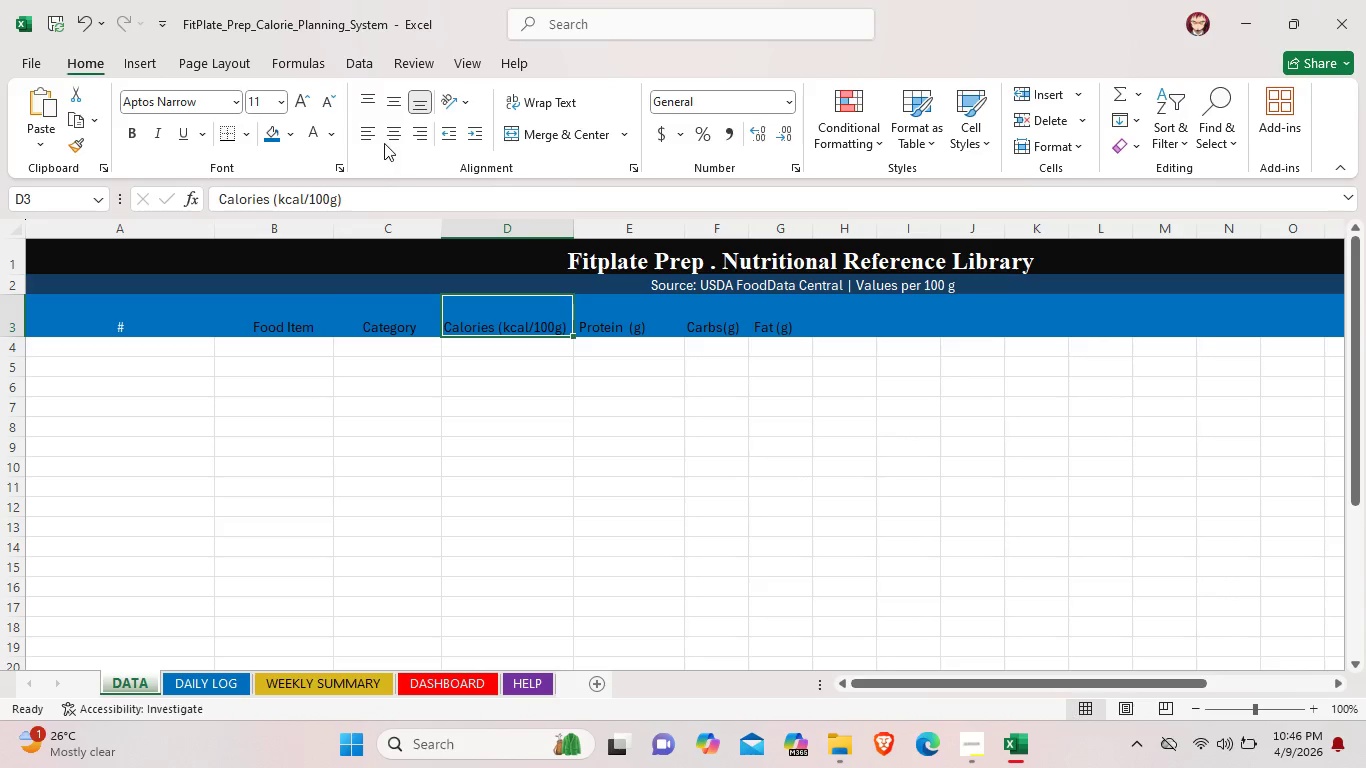 
left_click([389, 132])
 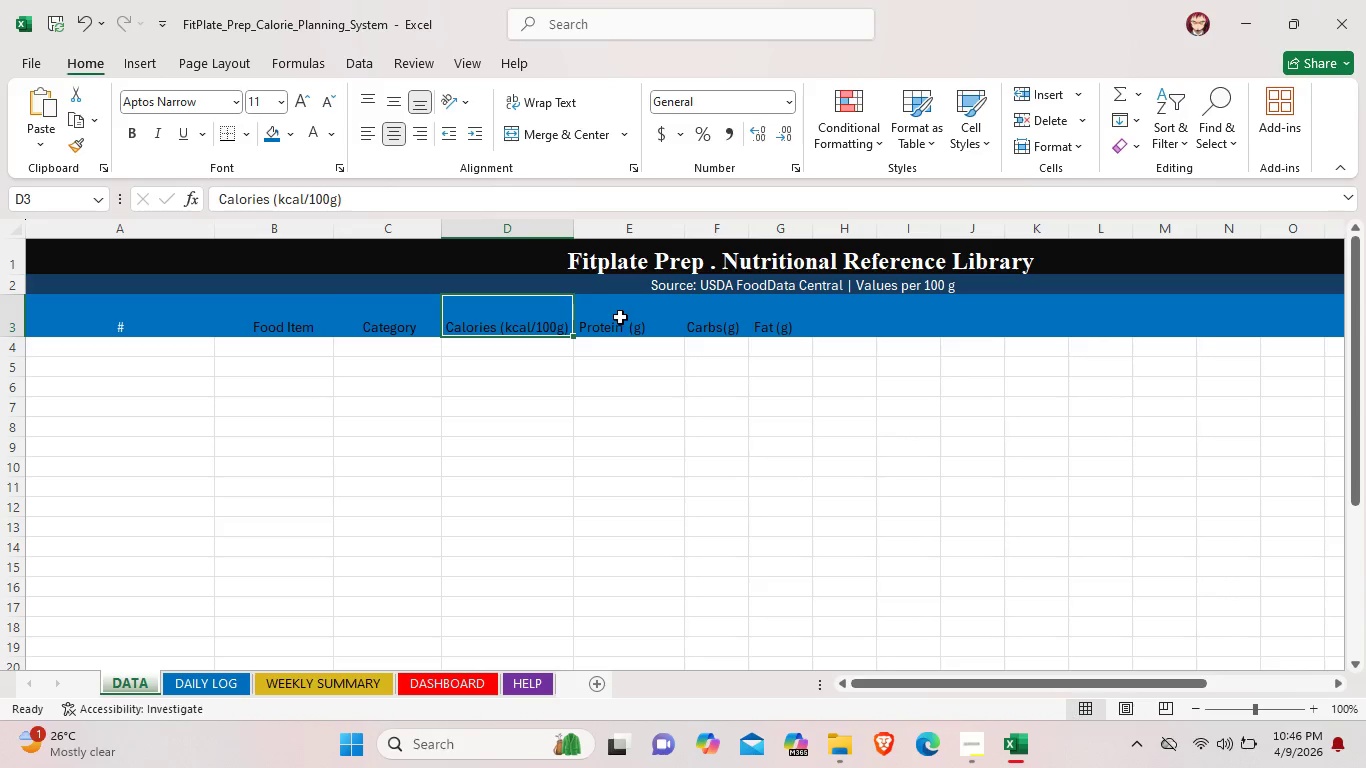 
left_click([622, 324])
 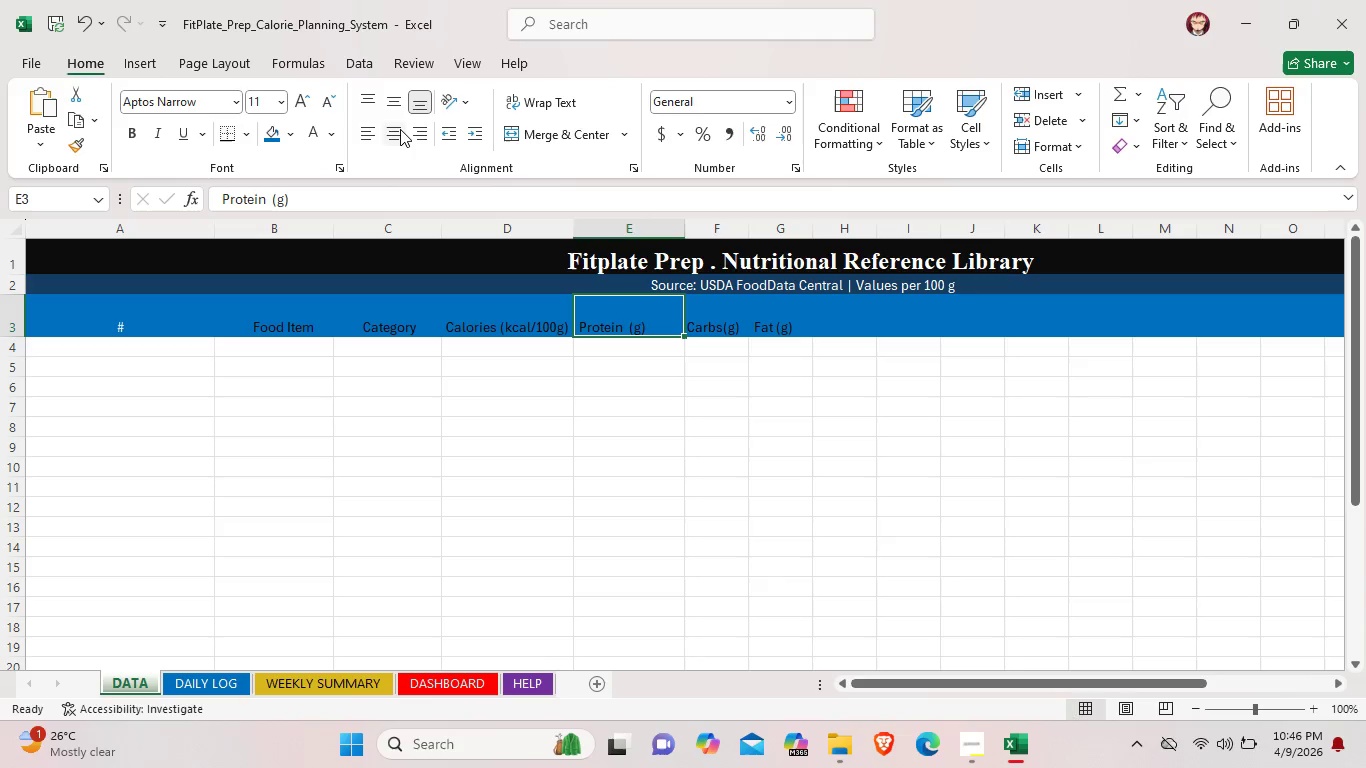 
left_click([399, 129])
 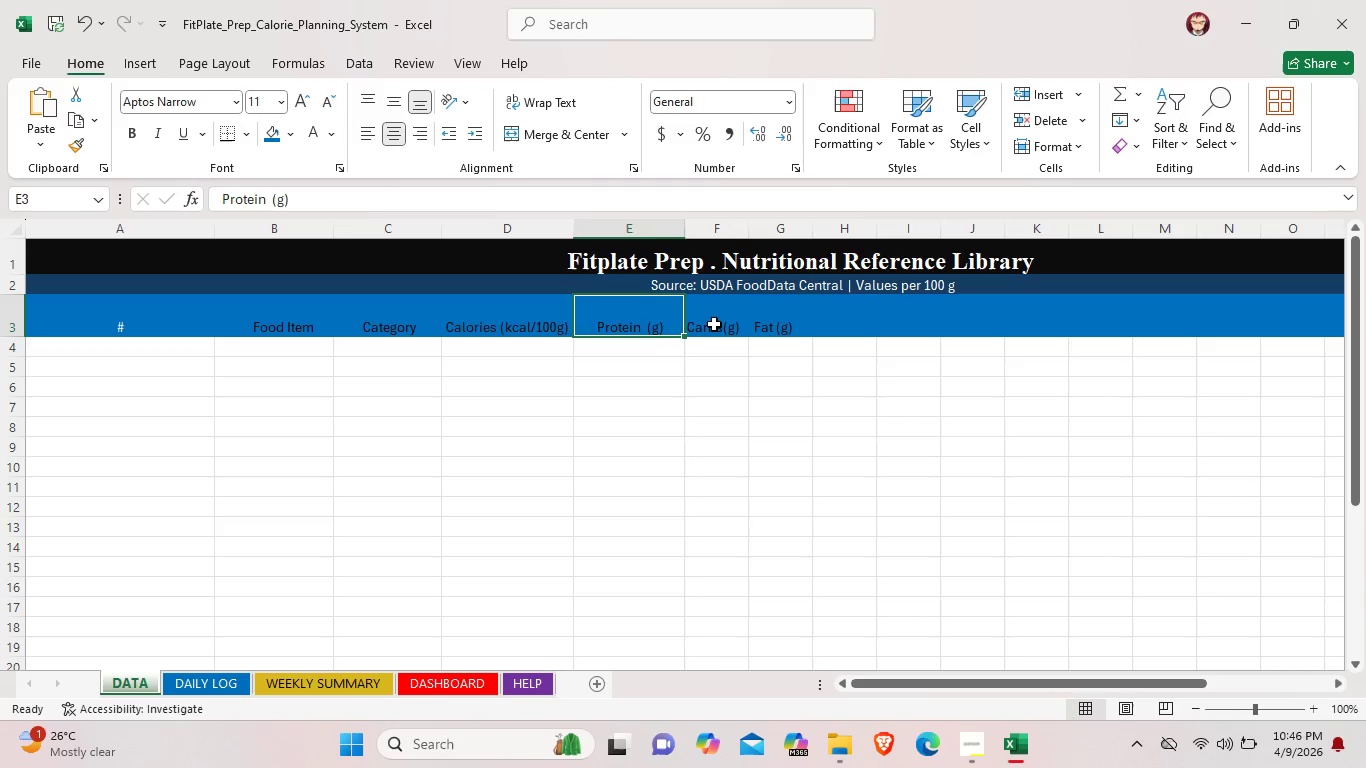 
left_click([714, 323])
 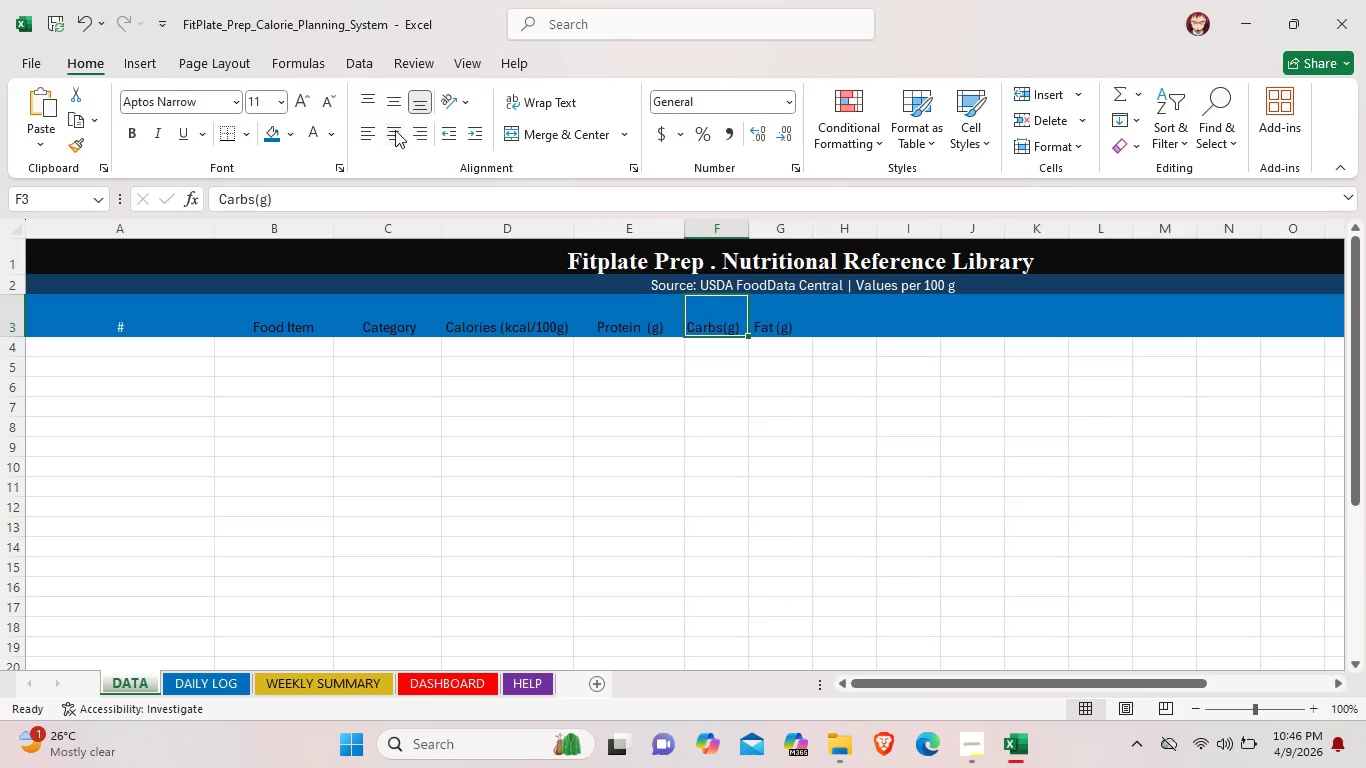 
left_click([394, 129])
 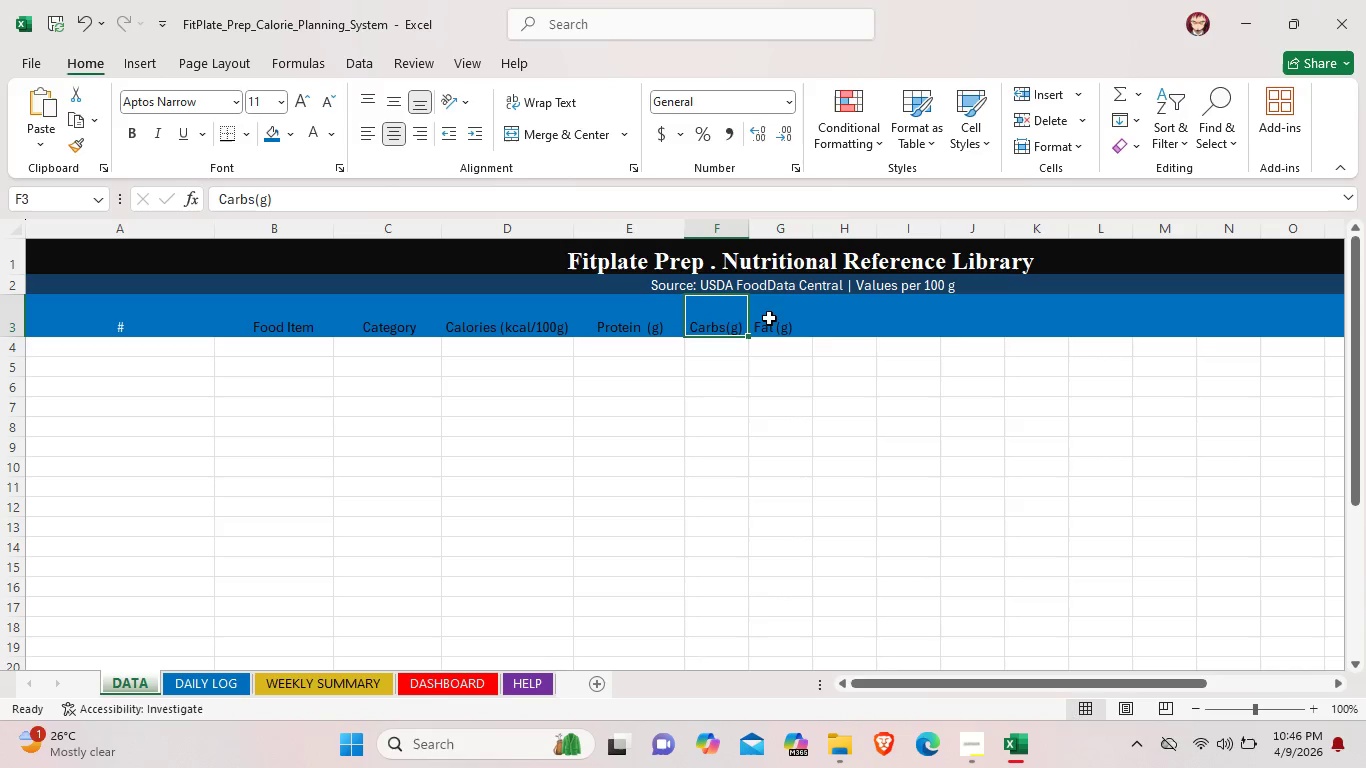 
left_click([770, 321])
 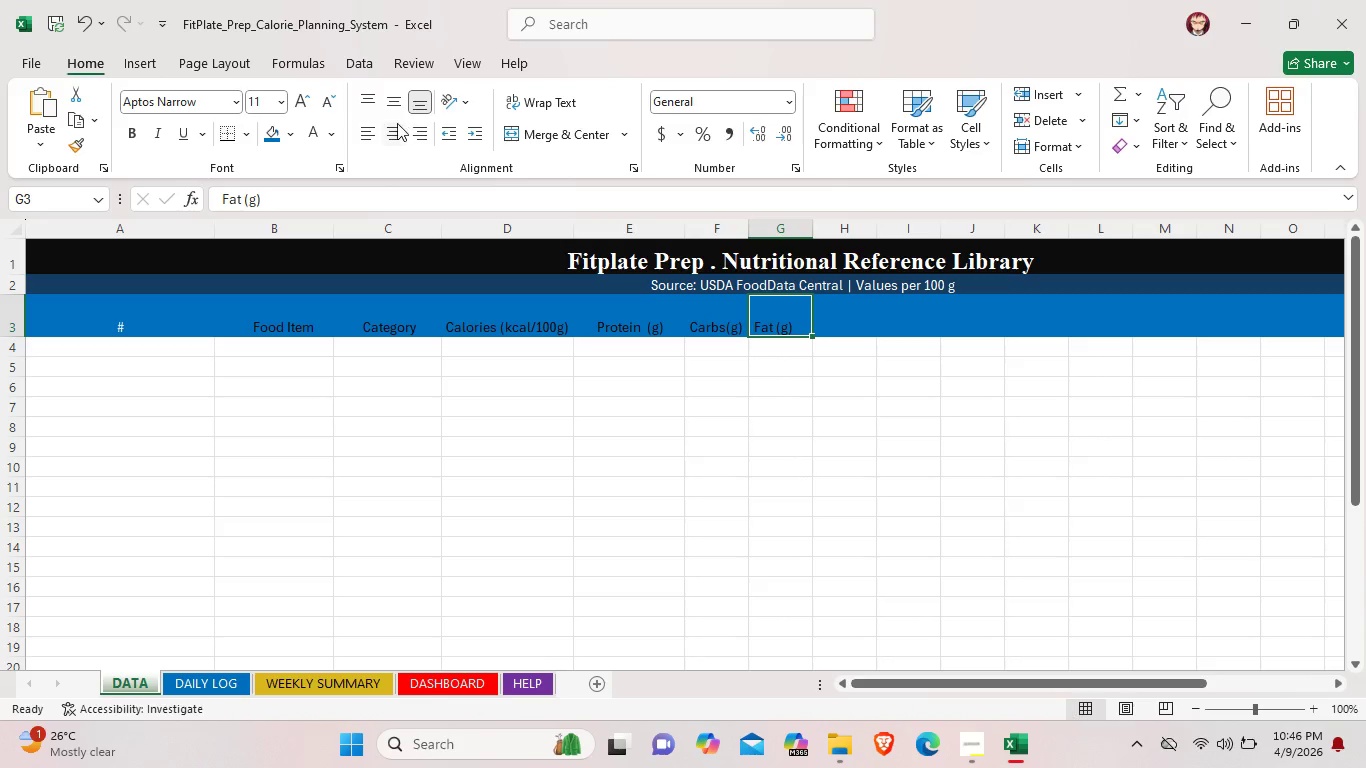 
left_click([394, 125])
 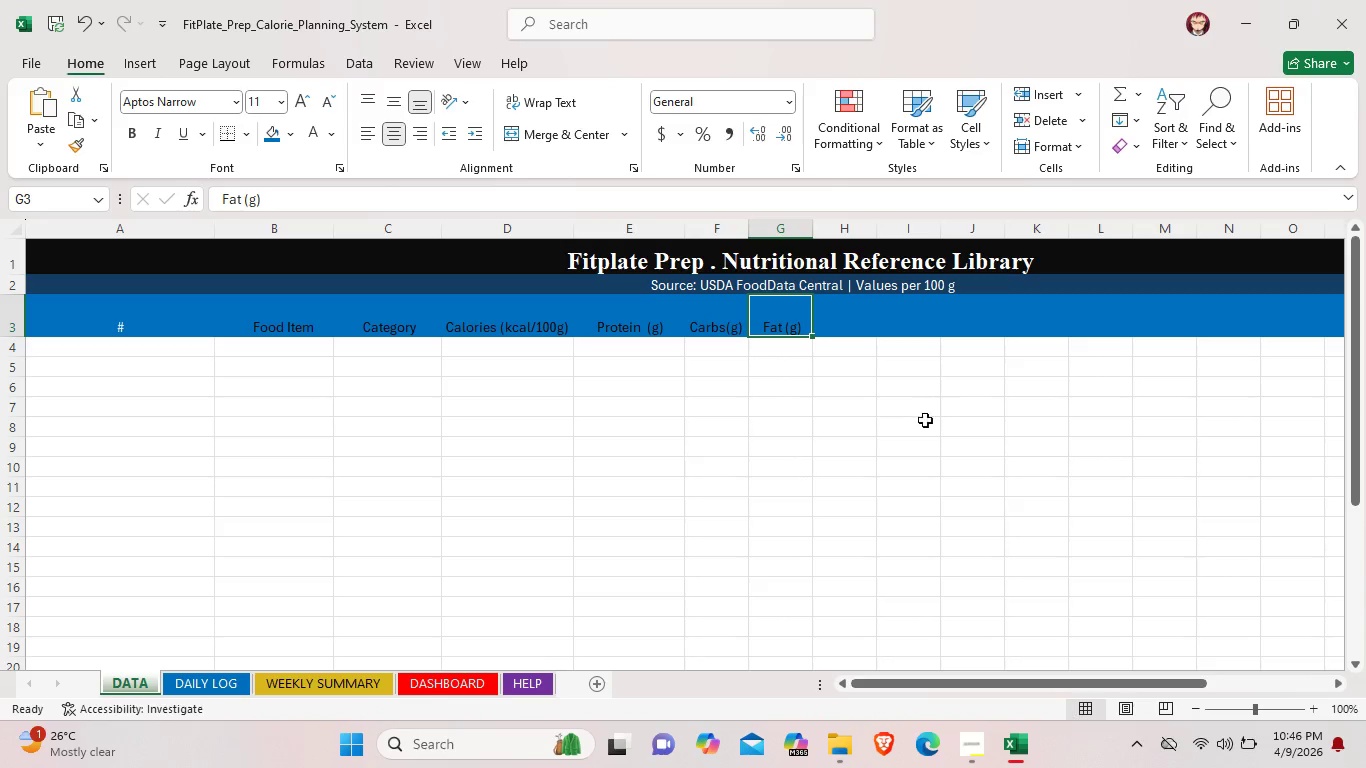 
left_click_drag(start_coordinate=[919, 422], to_coordinate=[914, 422])
 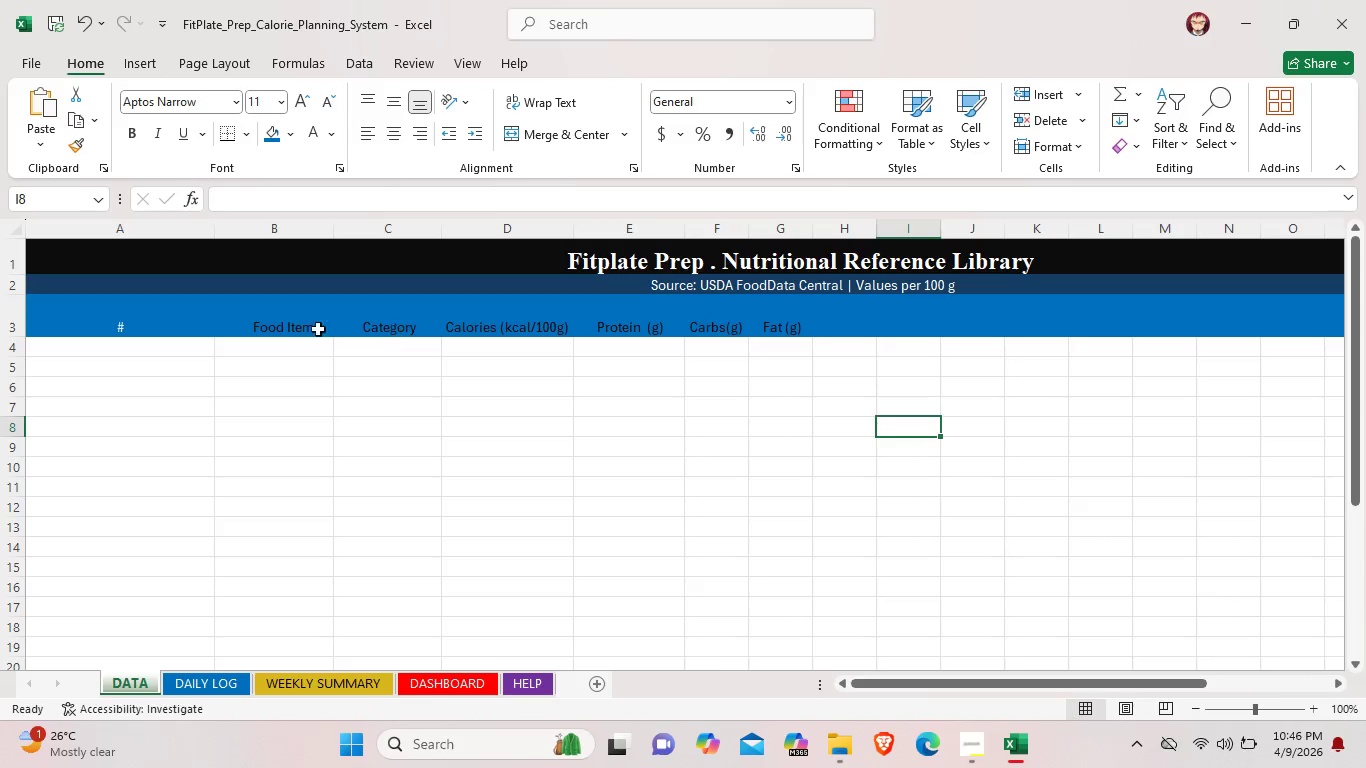 
left_click([244, 321])
 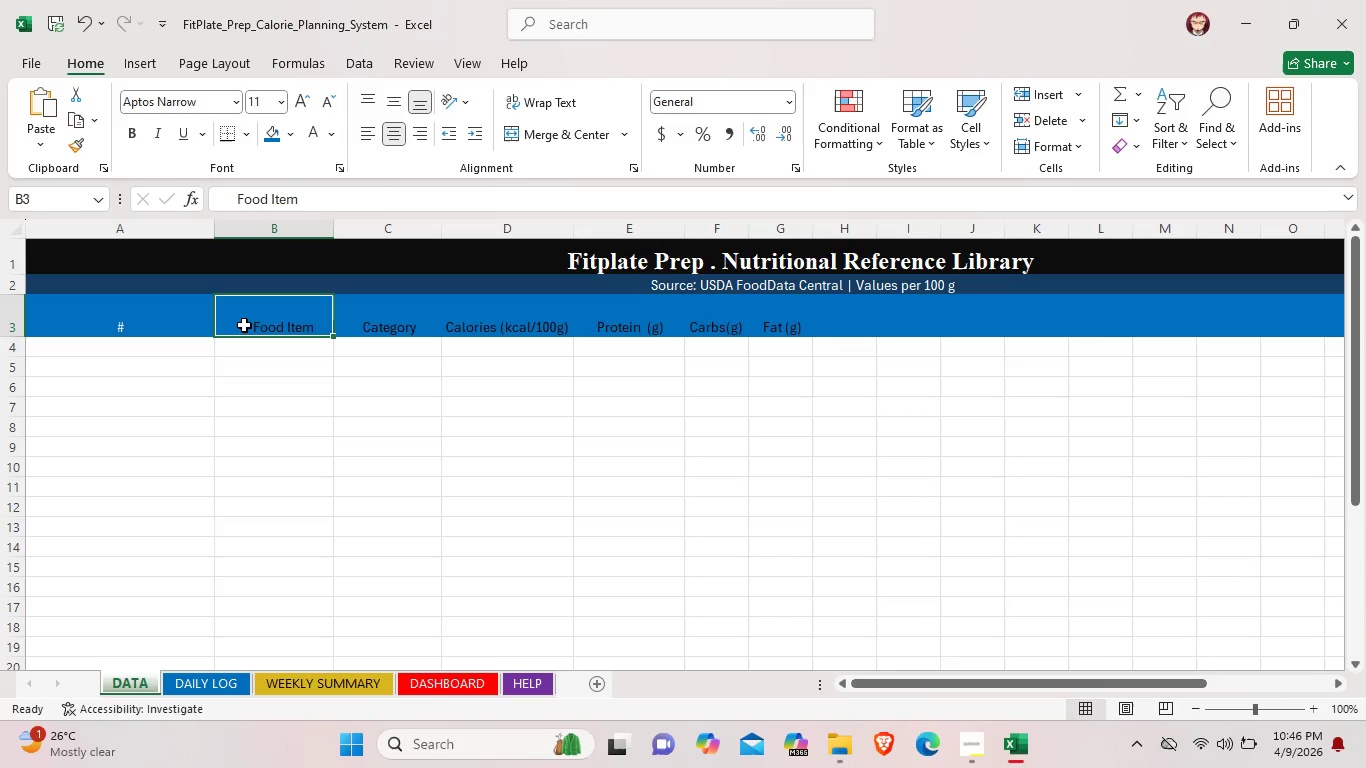 
double_click([244, 325])
 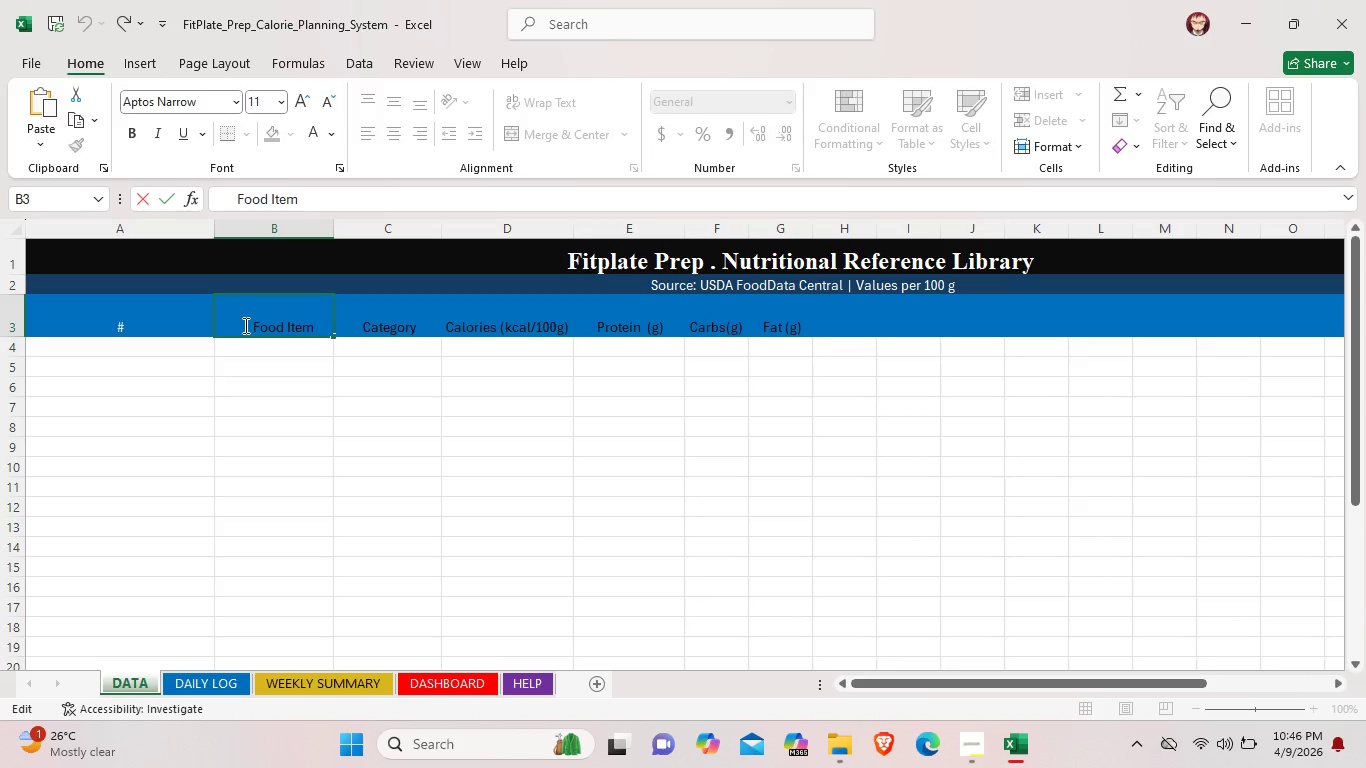 
hold_key(key=Space, duration=1.5)
 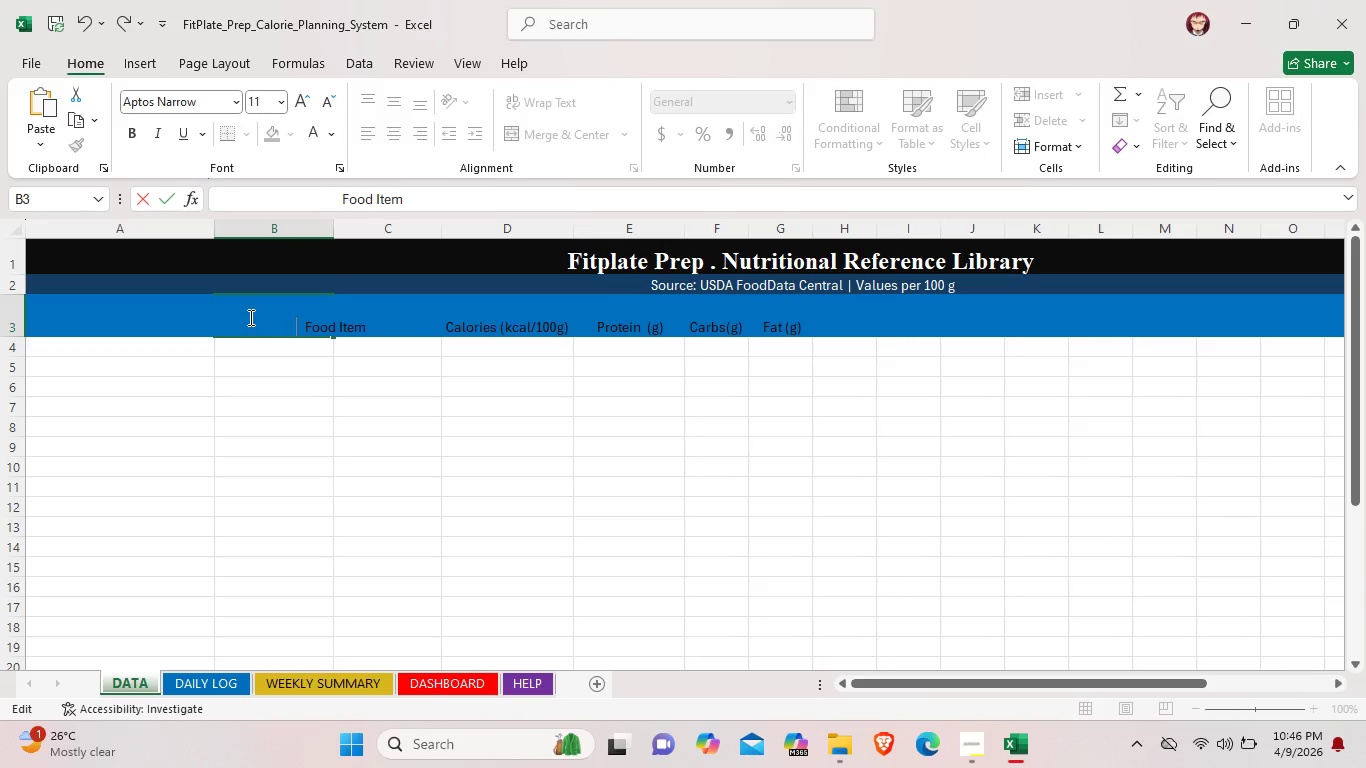 
key(Space)
 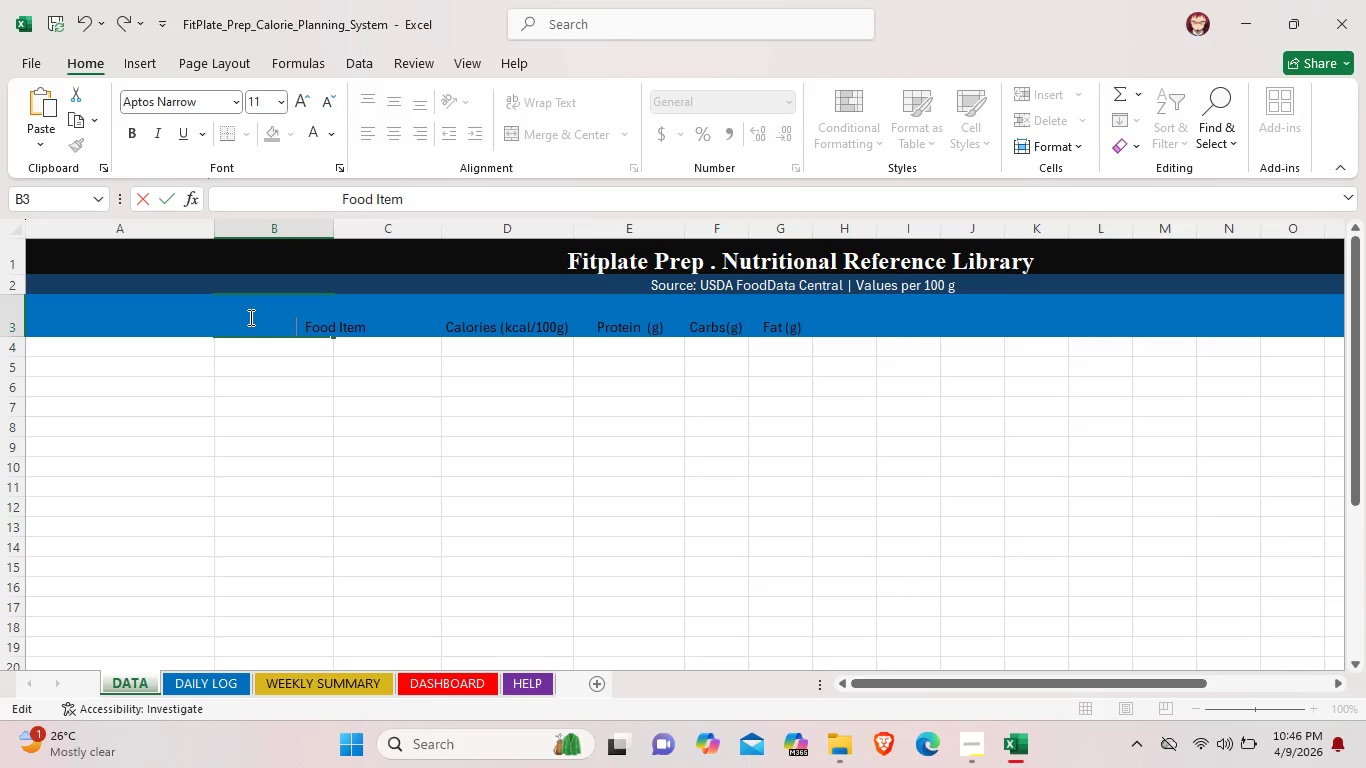 
key(Space)
 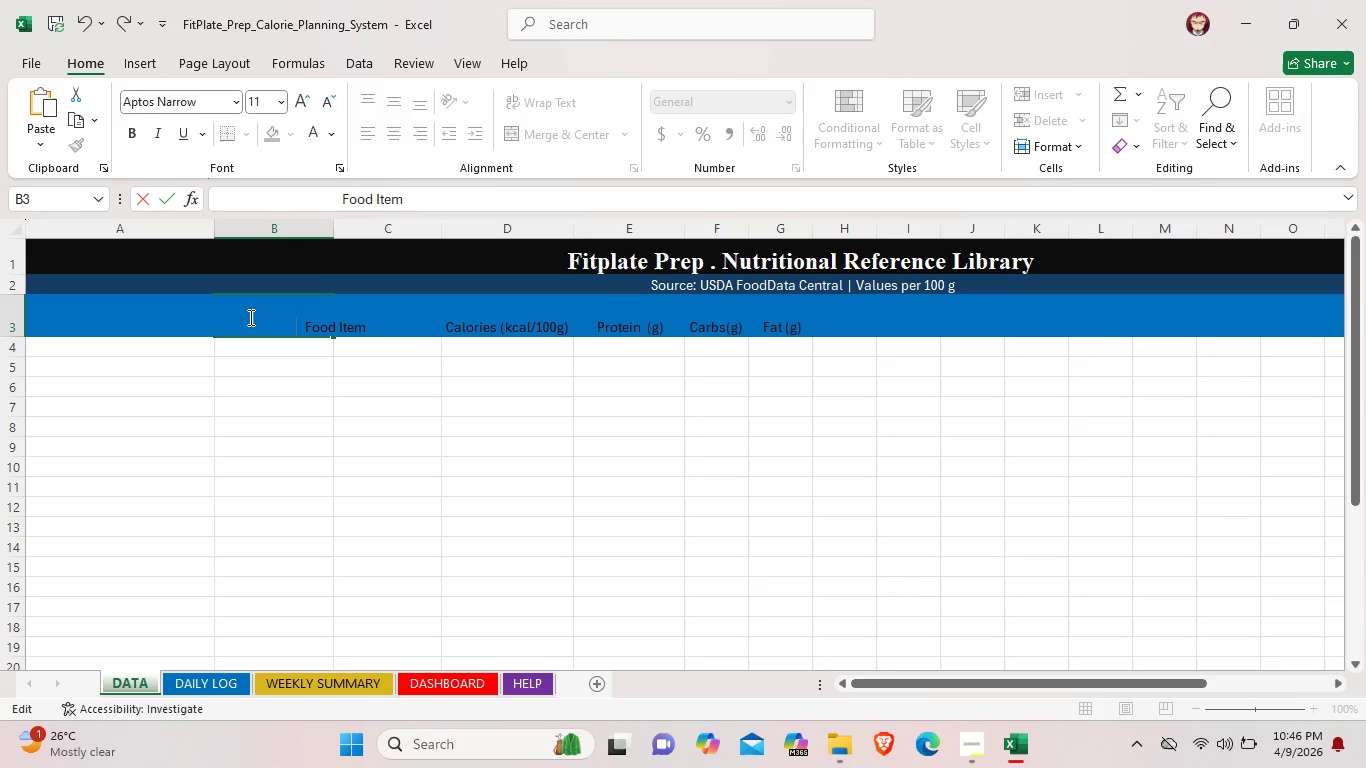 
key(Space)
 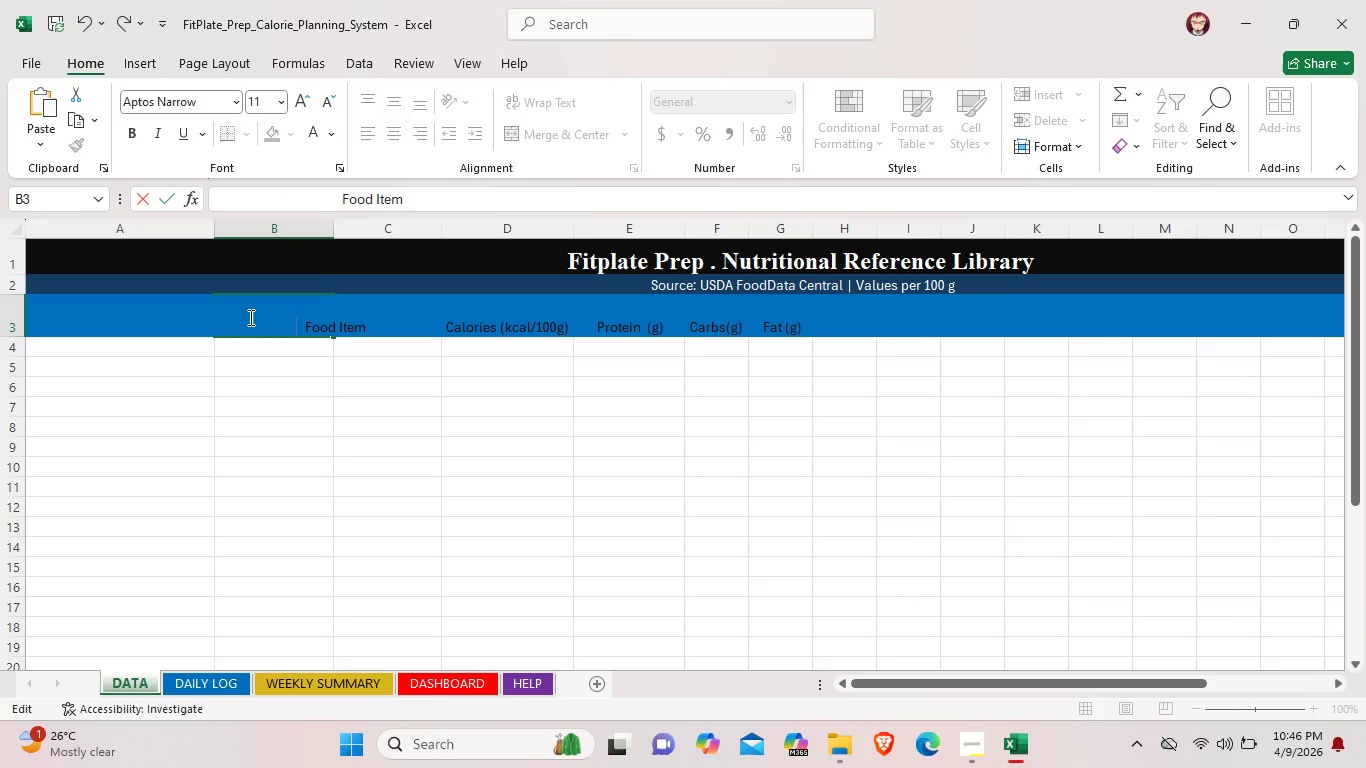 
right_click([249, 317])
 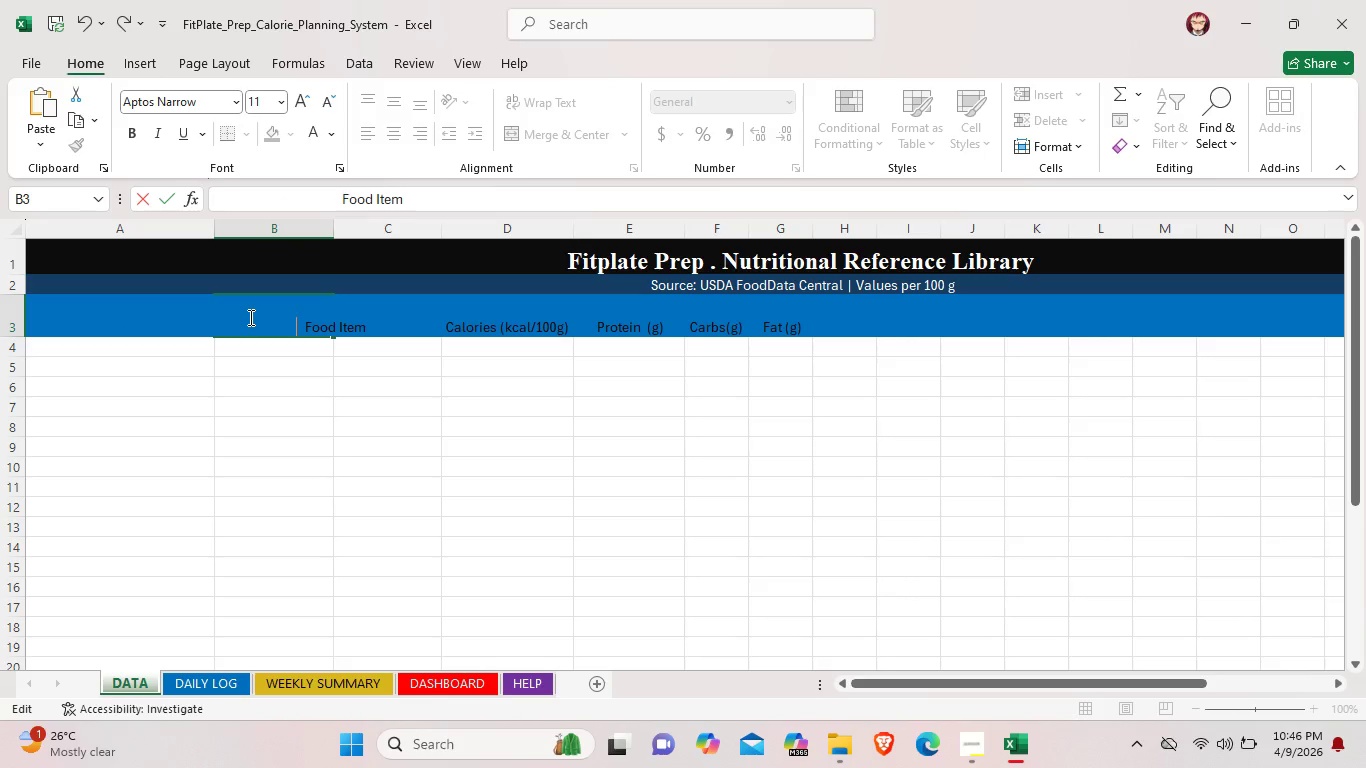 
hold_key(key=ControlLeft, duration=0.95)
 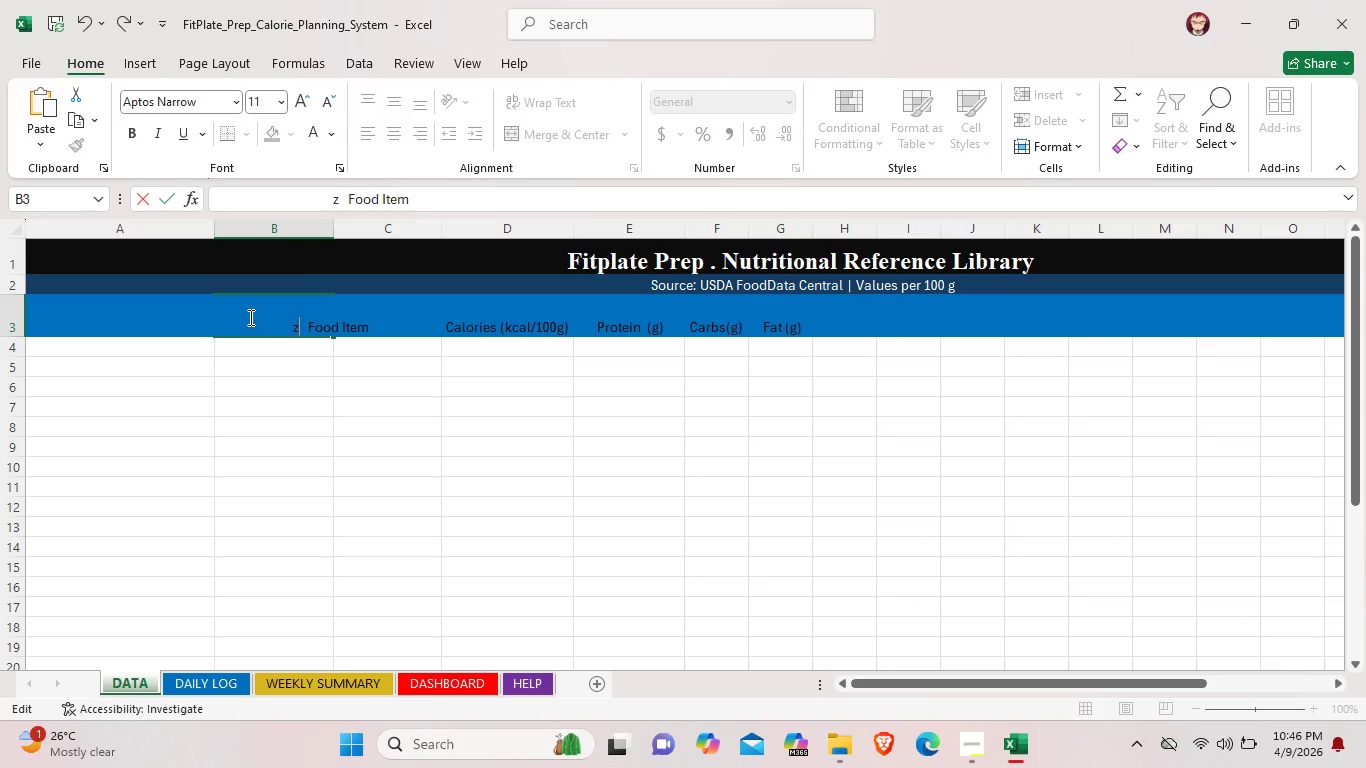 
hold_key(key=Z, duration=0.52)
 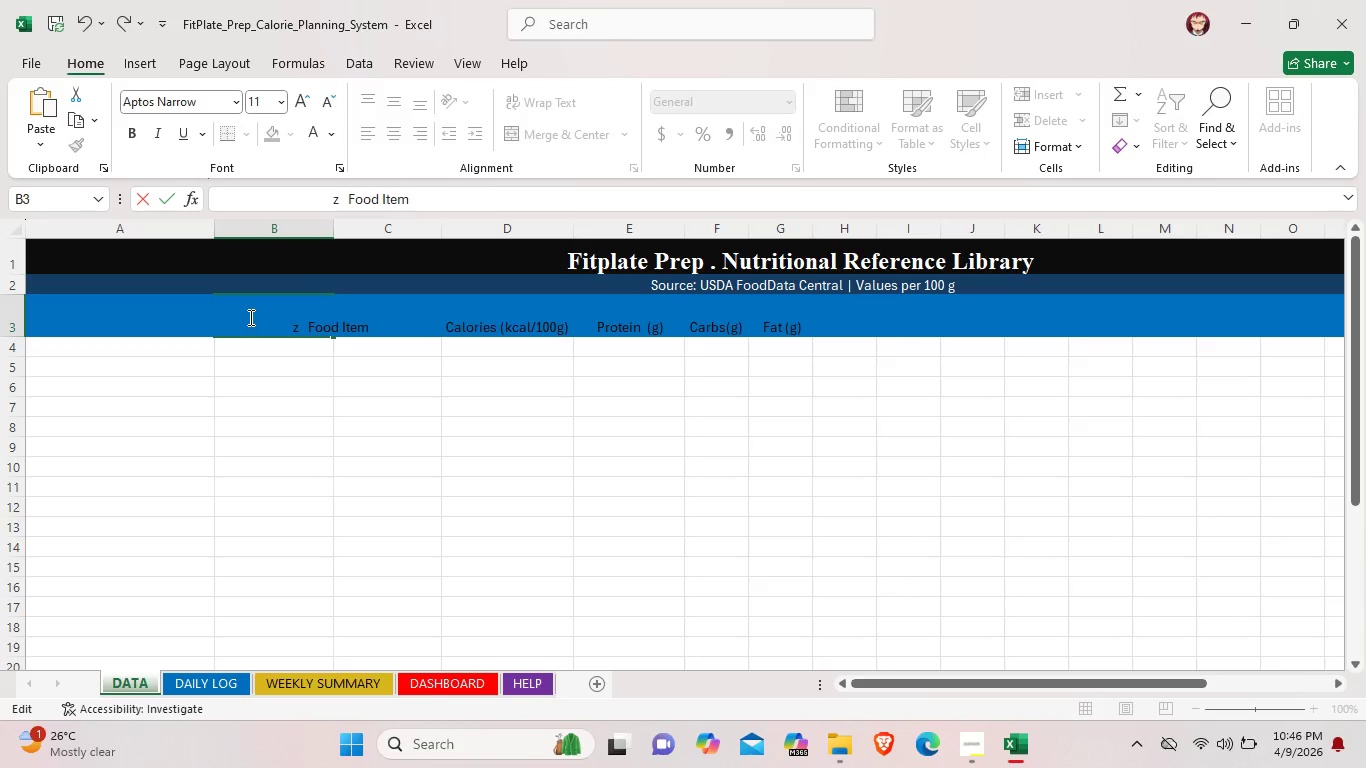 
key(Z)
 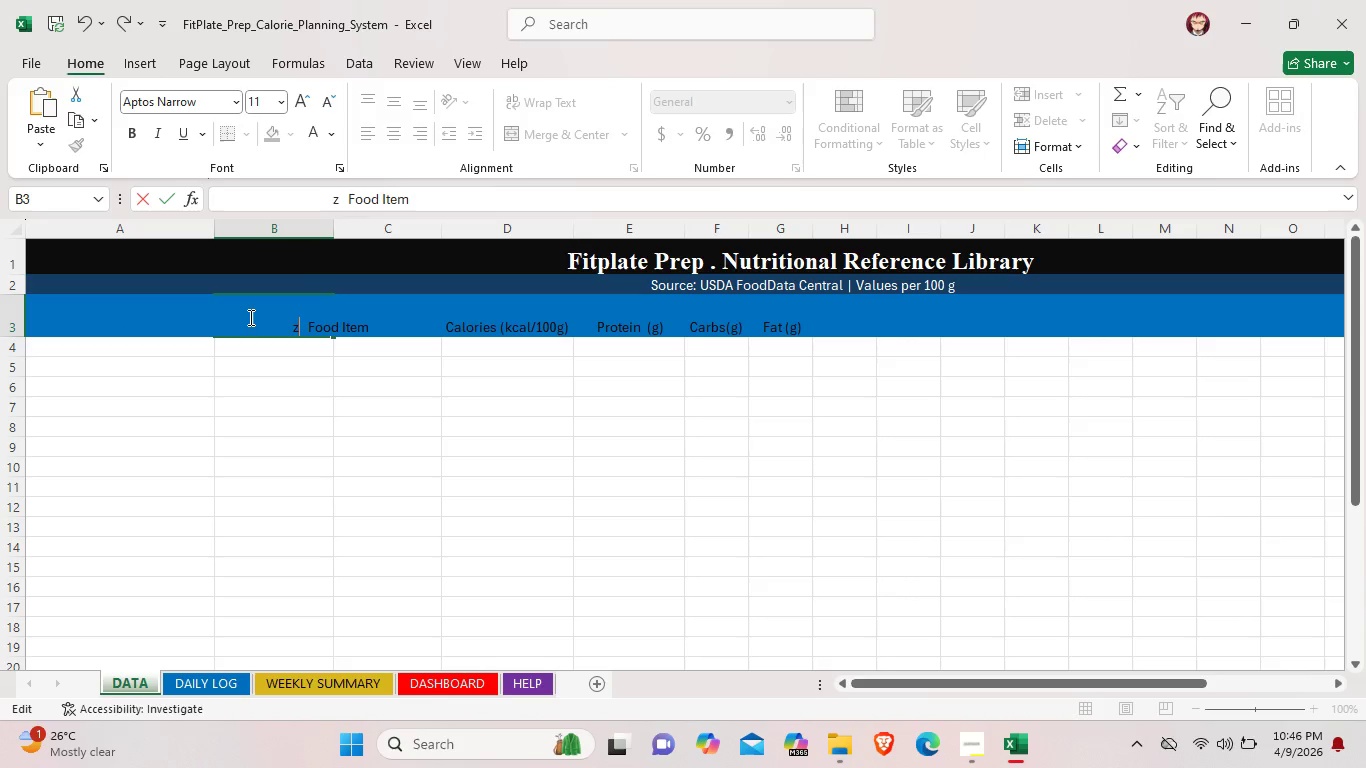 
hold_key(key=ControlLeft, duration=0.38)
 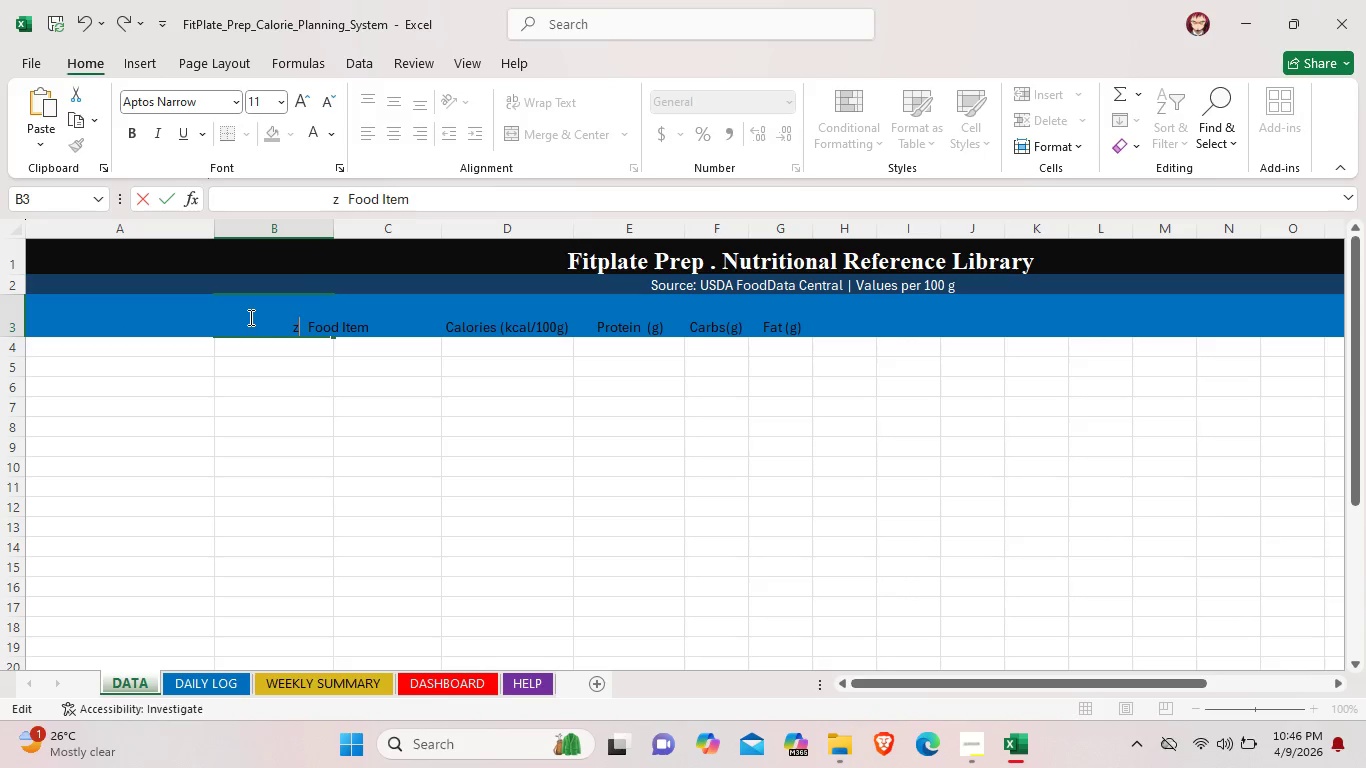 
key(Backspace)
 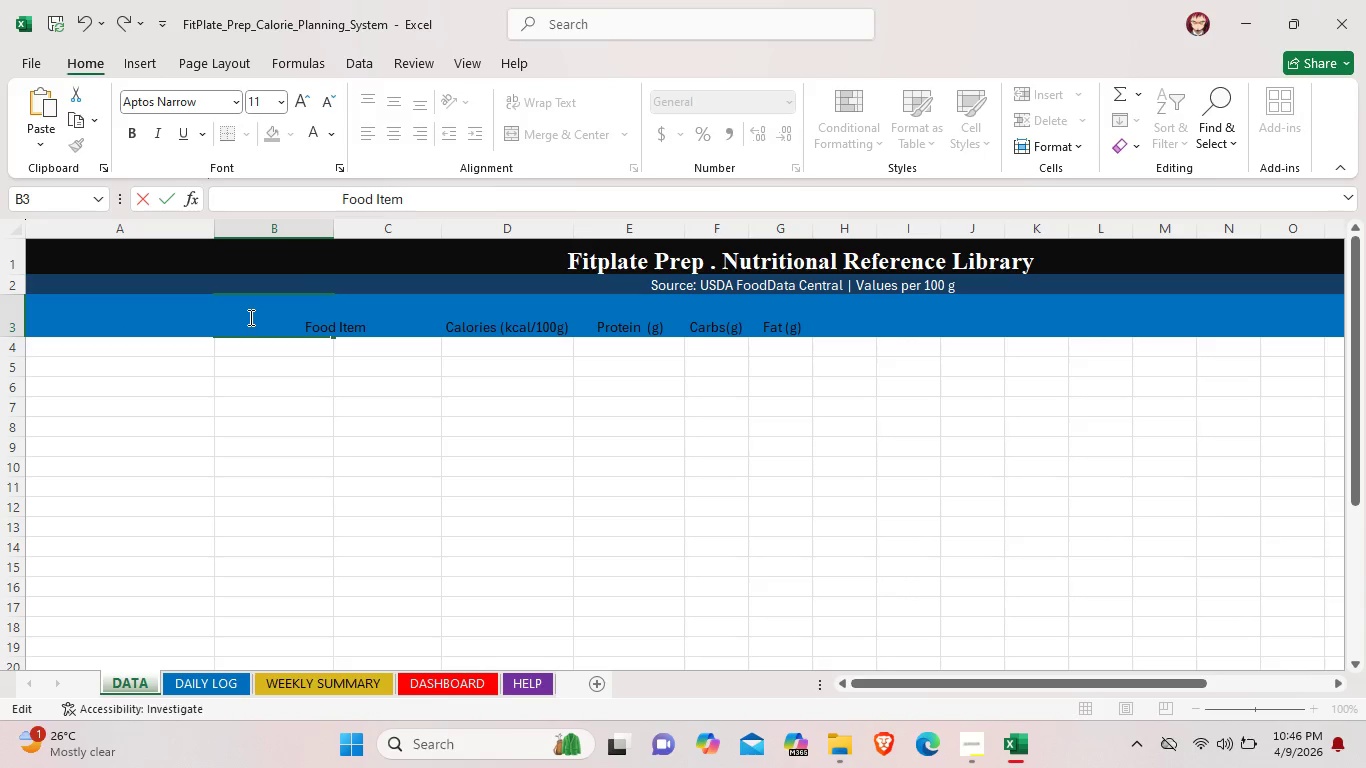 
key(Backspace)
 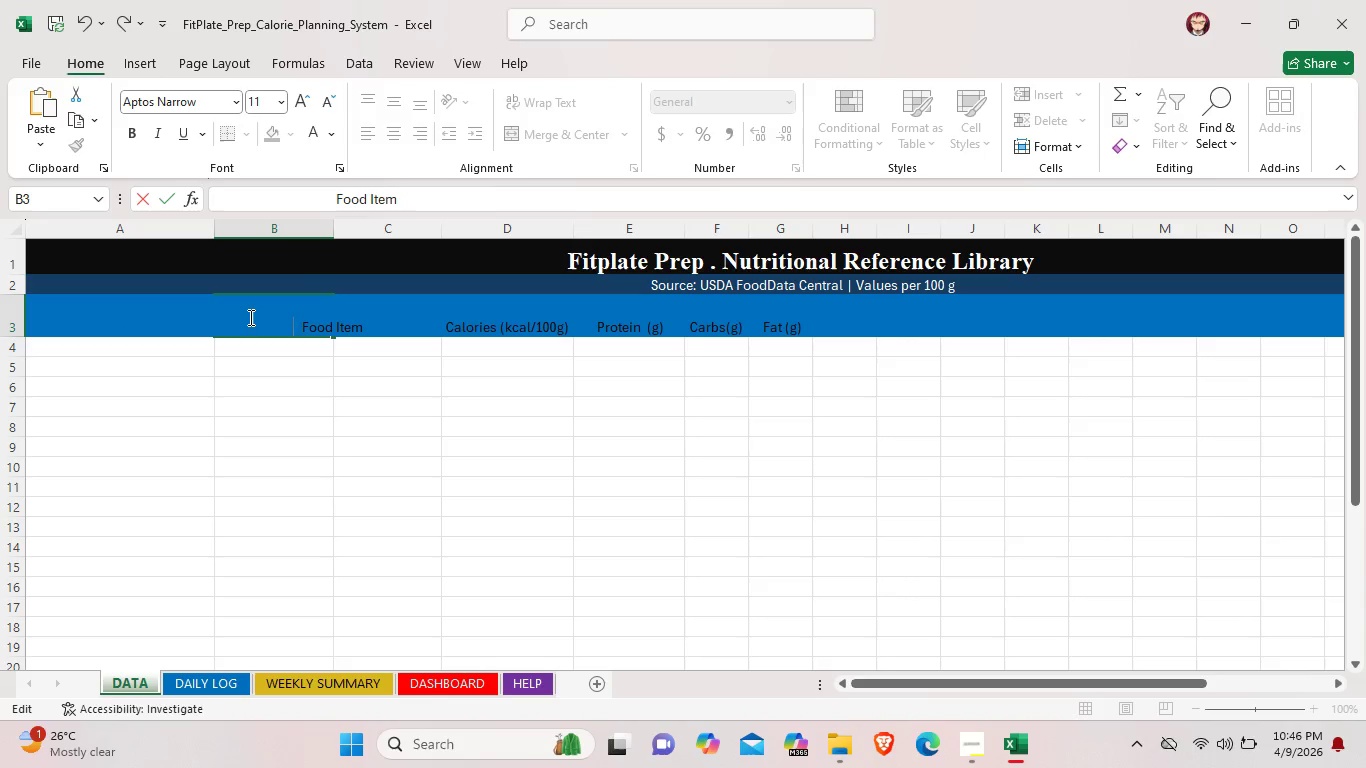 
key(Backspace)
 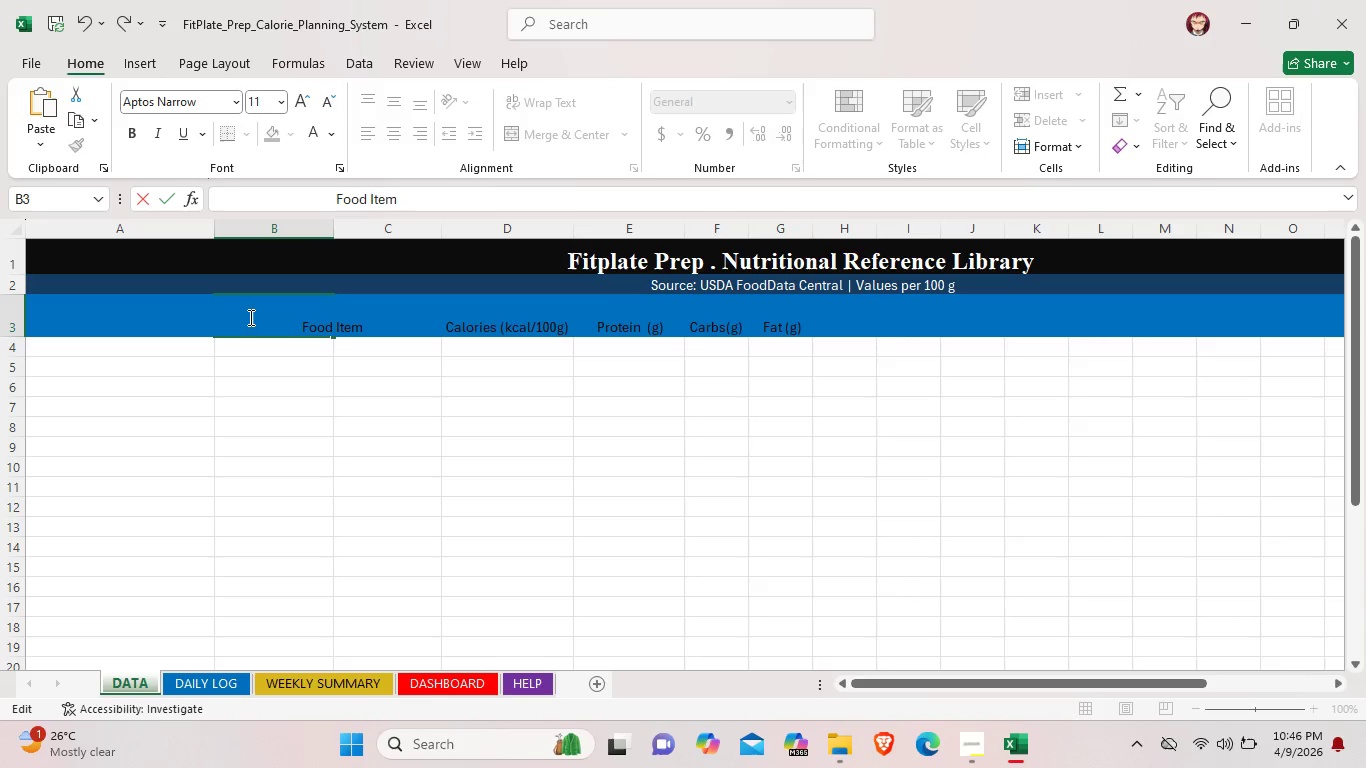 
key(Backspace)
 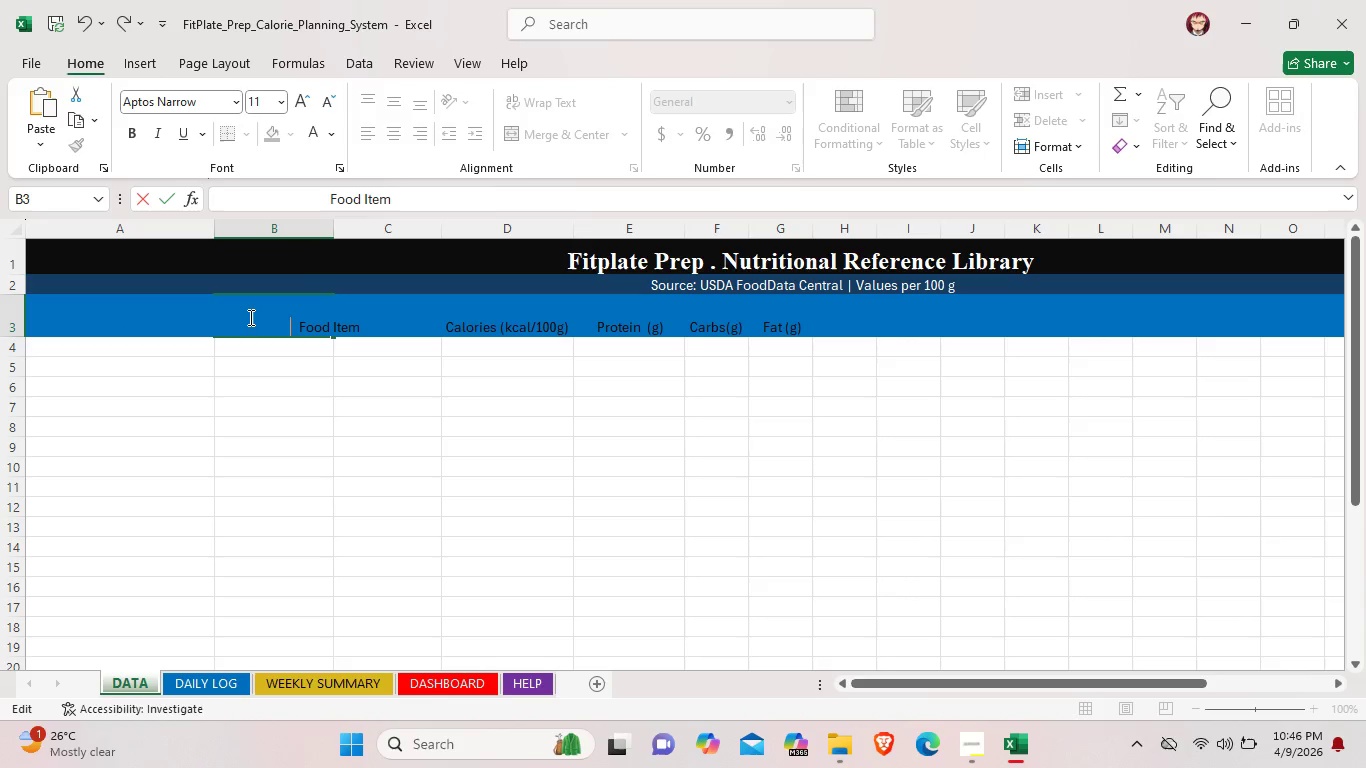 
key(Backspace)
 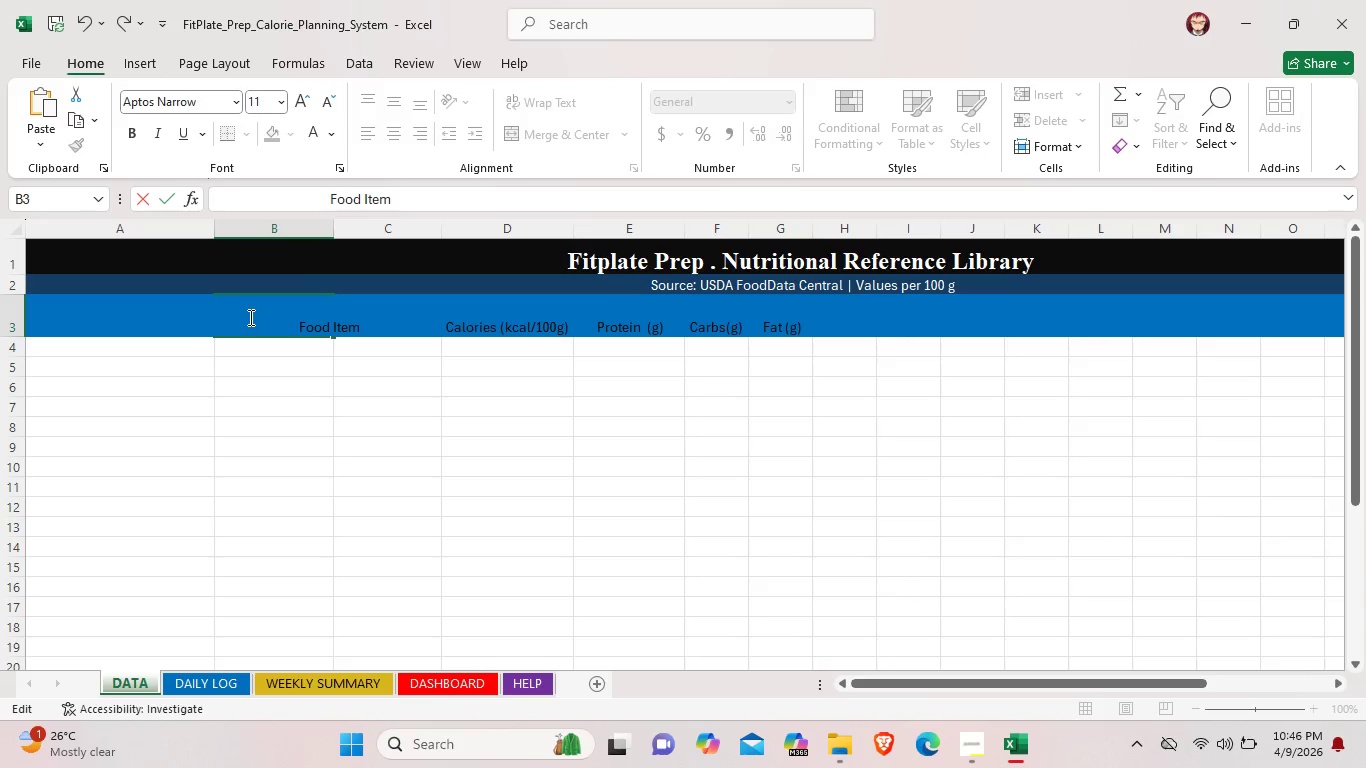 
key(Backspace)
 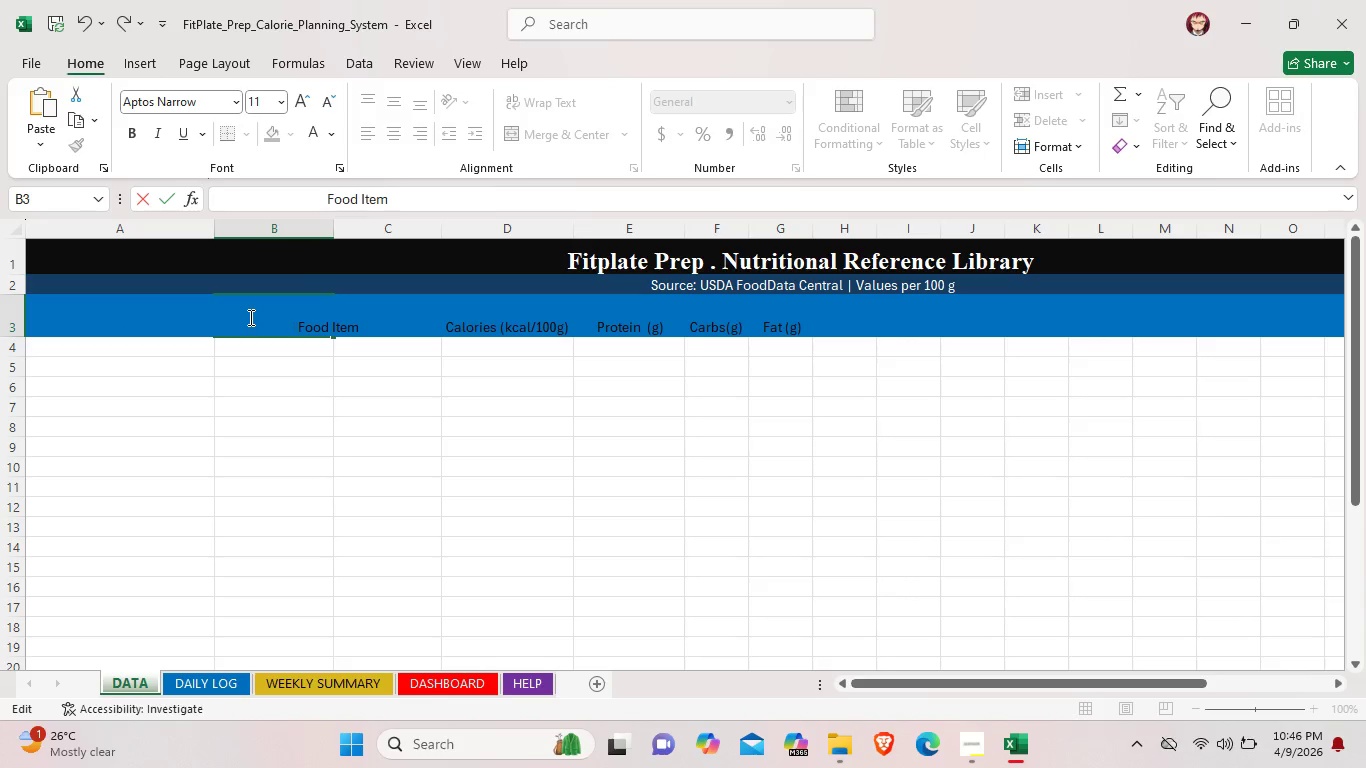 
key(Backspace)
 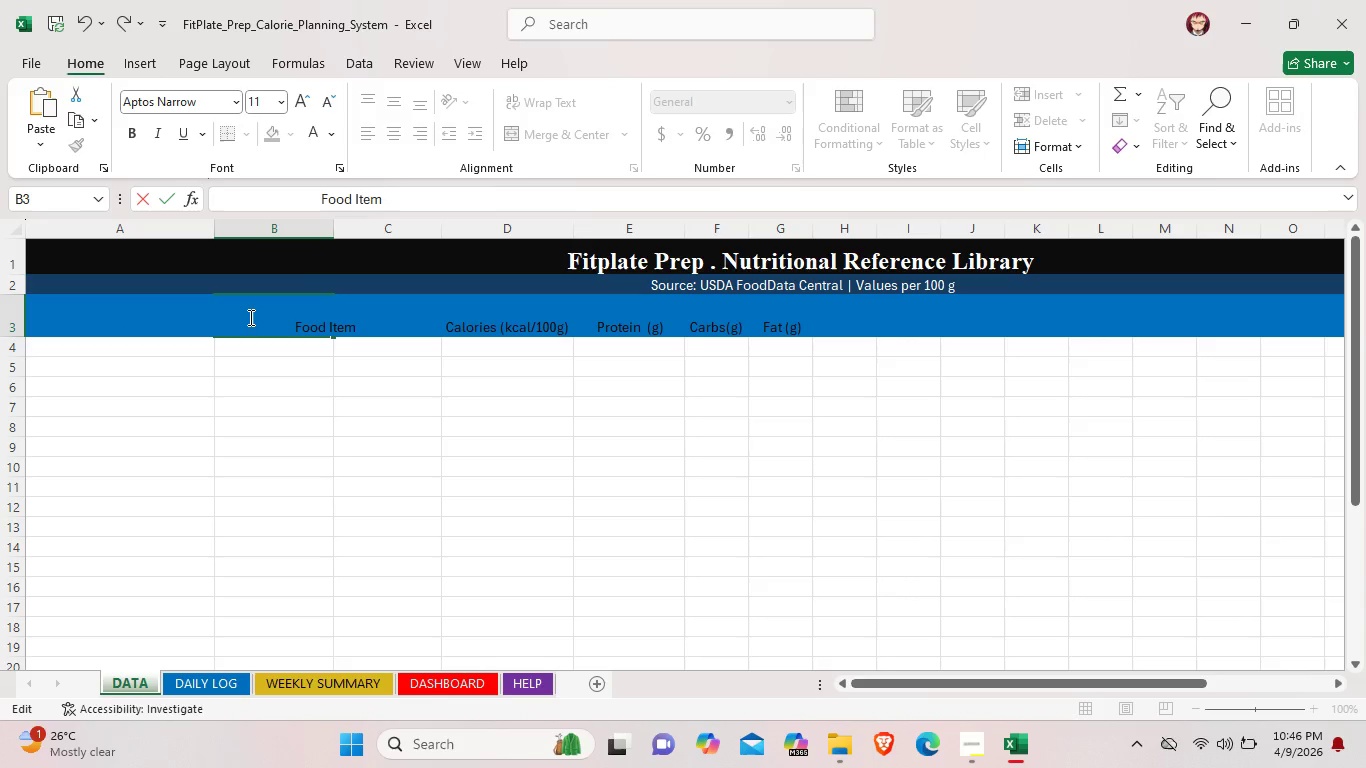 
key(Backspace)
 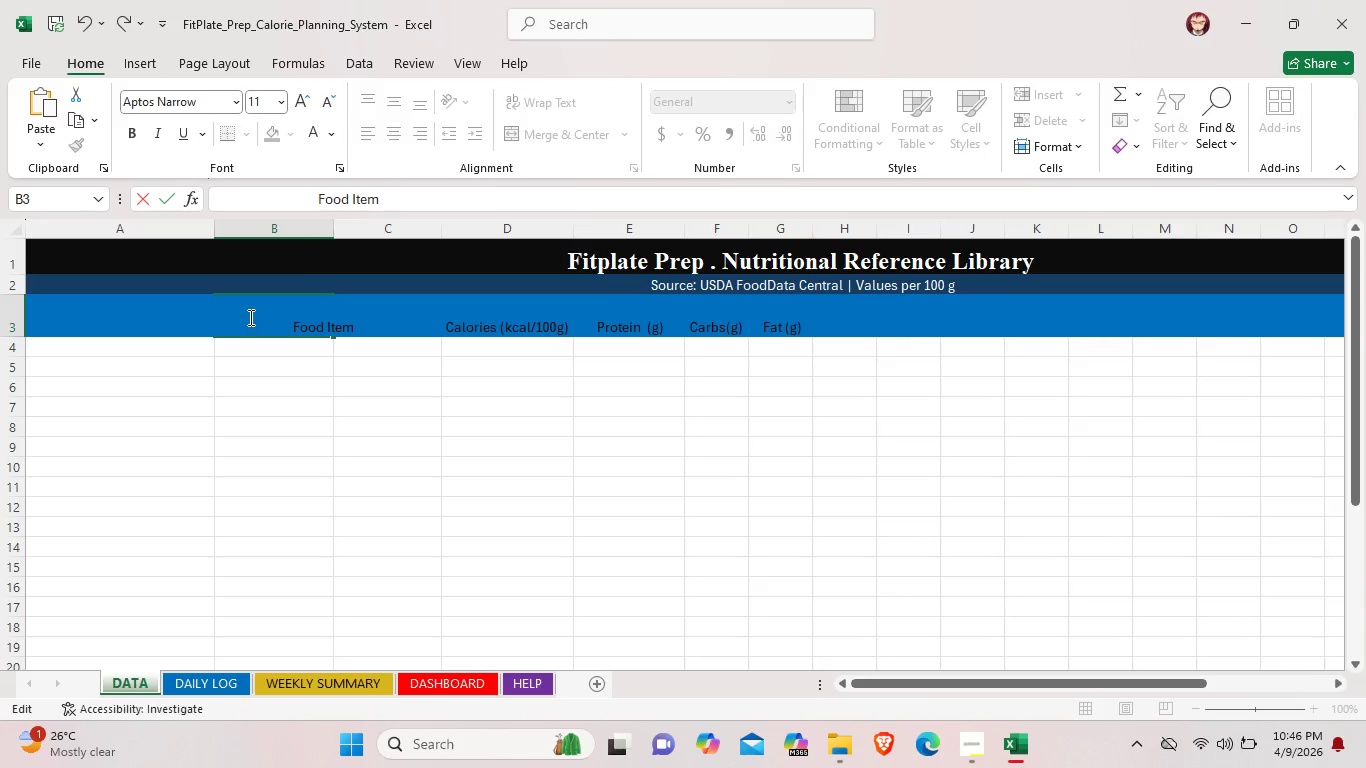 
key(Backspace)
 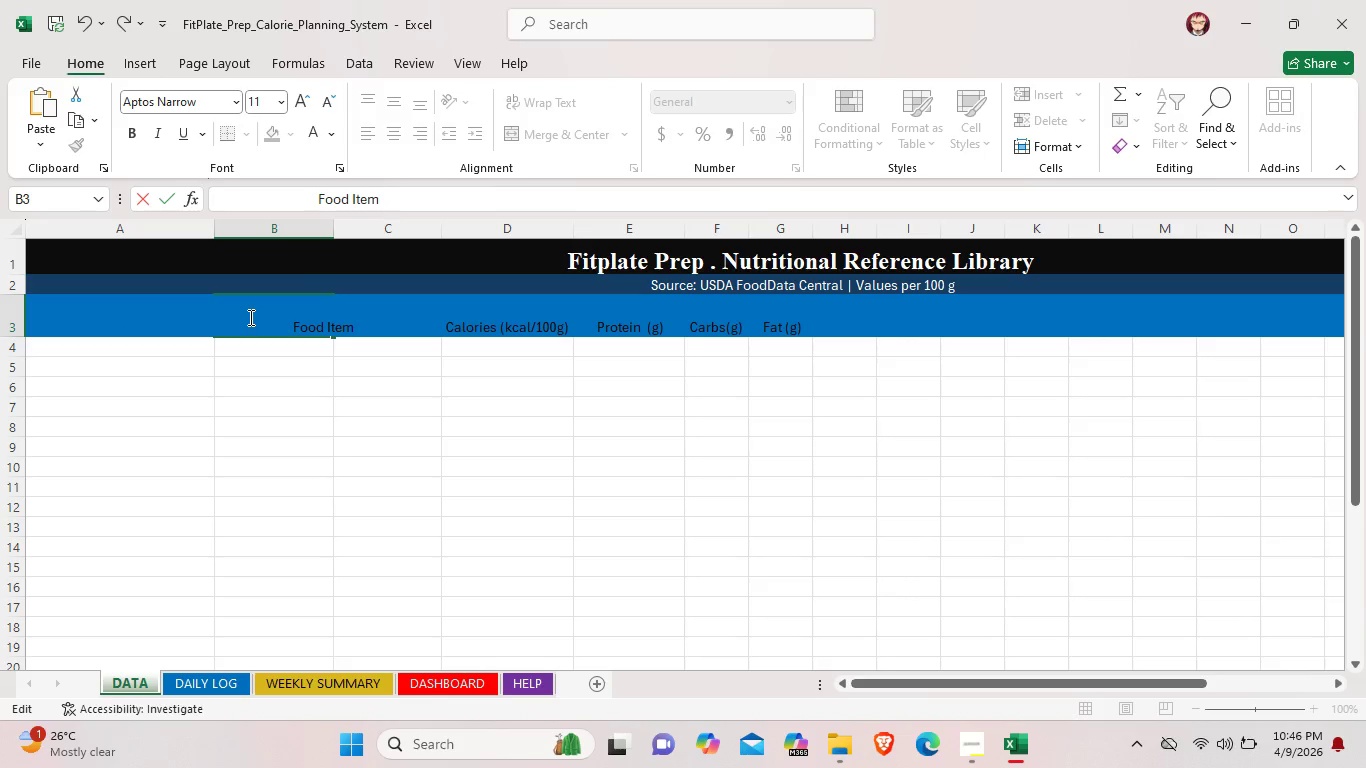 
key(Backspace)
 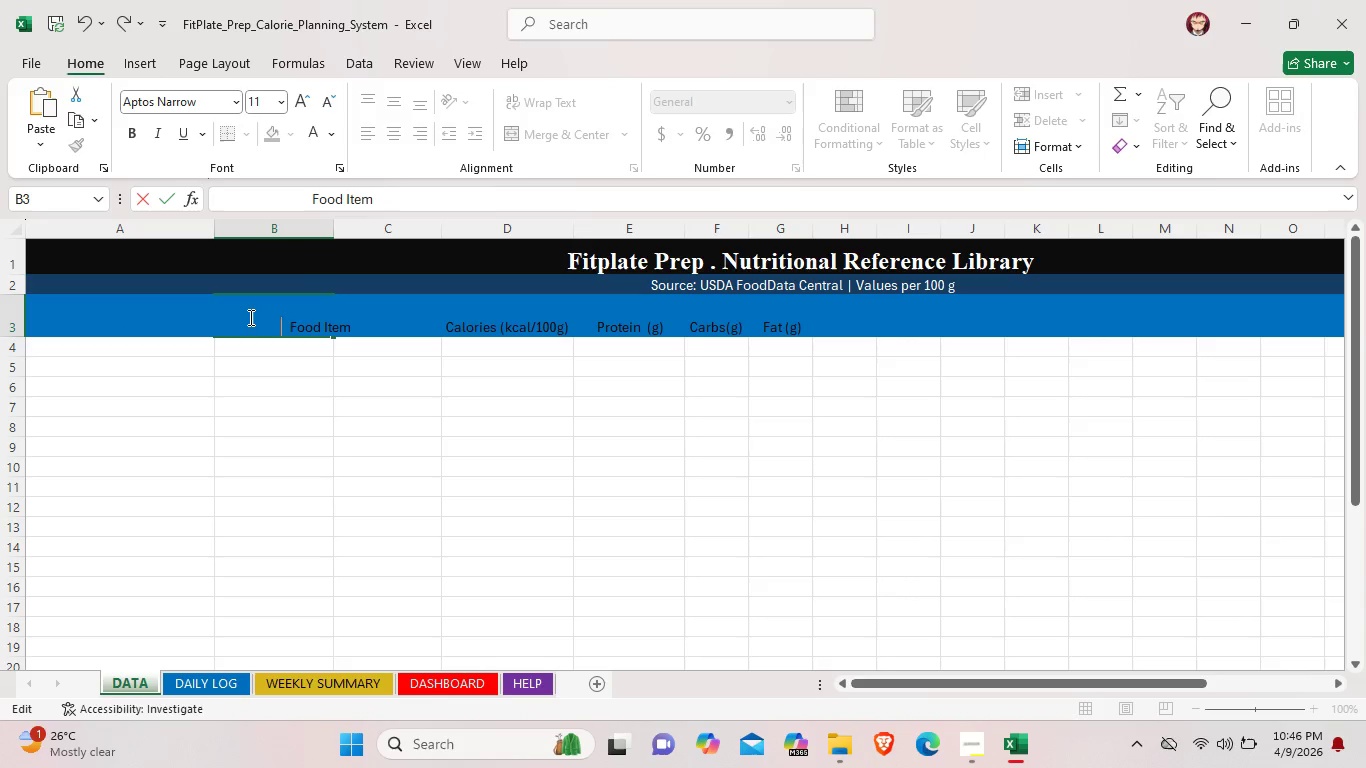 
key(Backspace)
 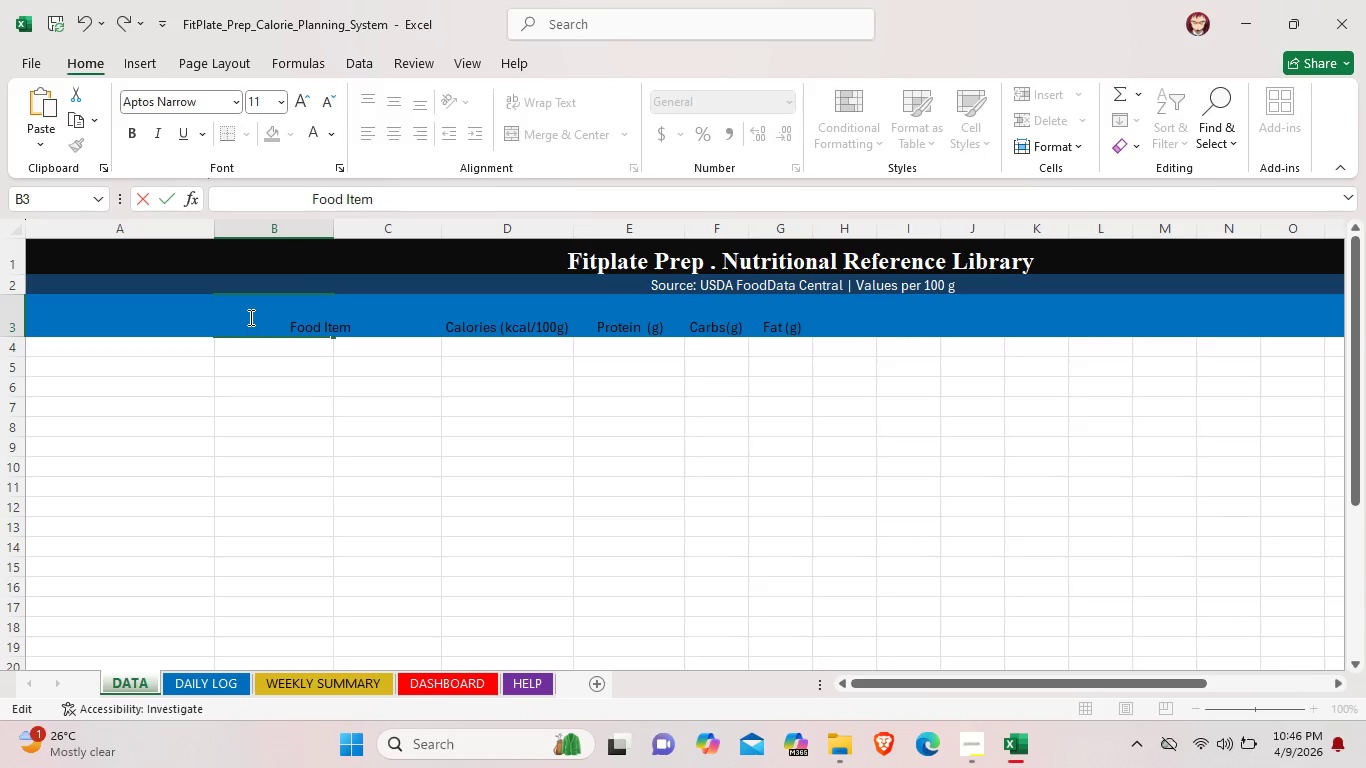 
key(Backspace)
 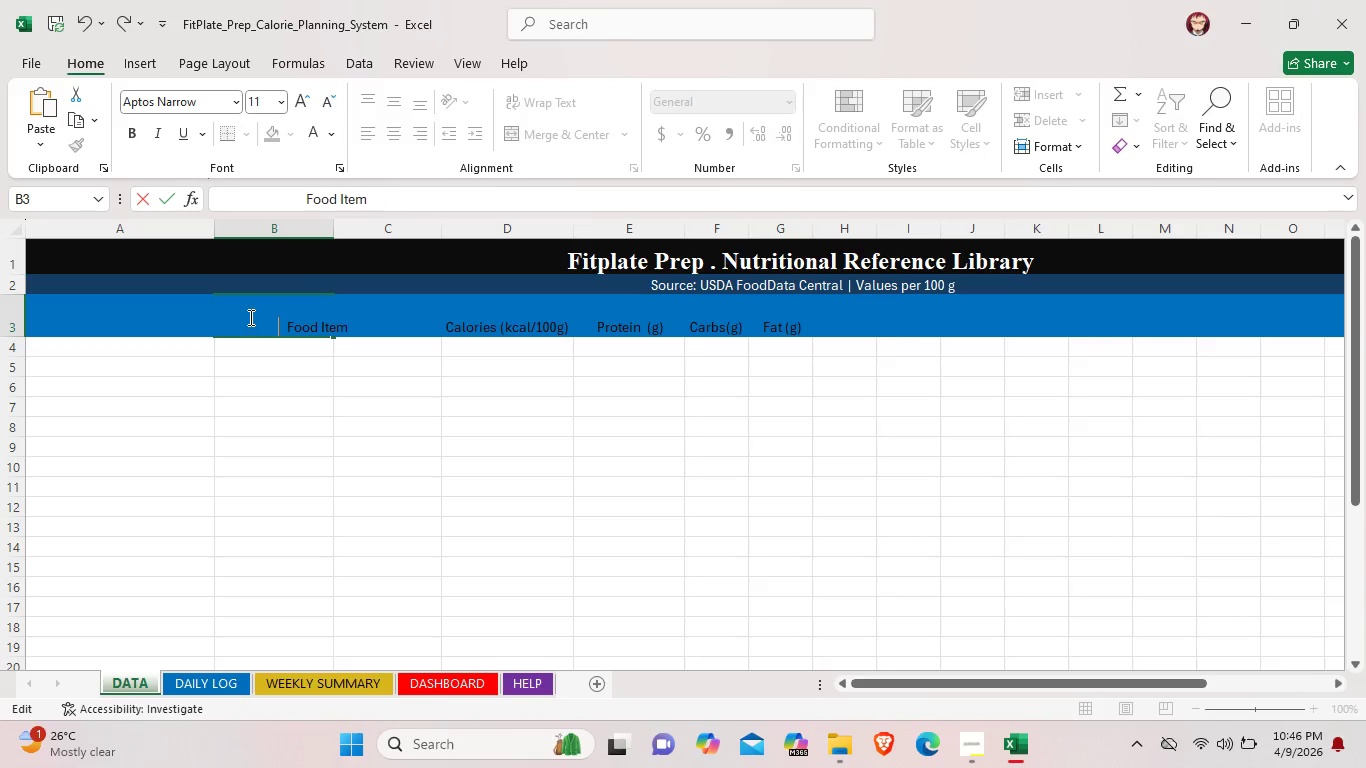 
key(Backspace)
 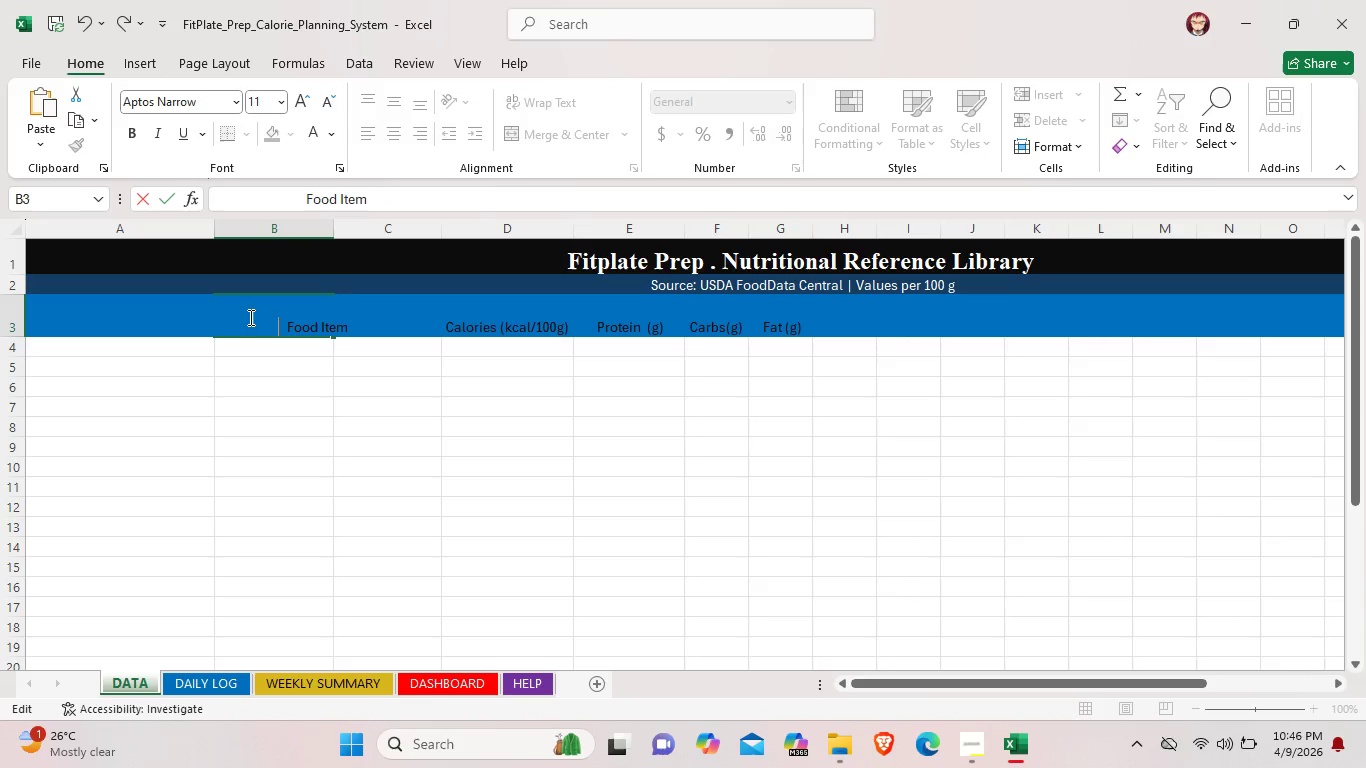 
key(Backspace)
 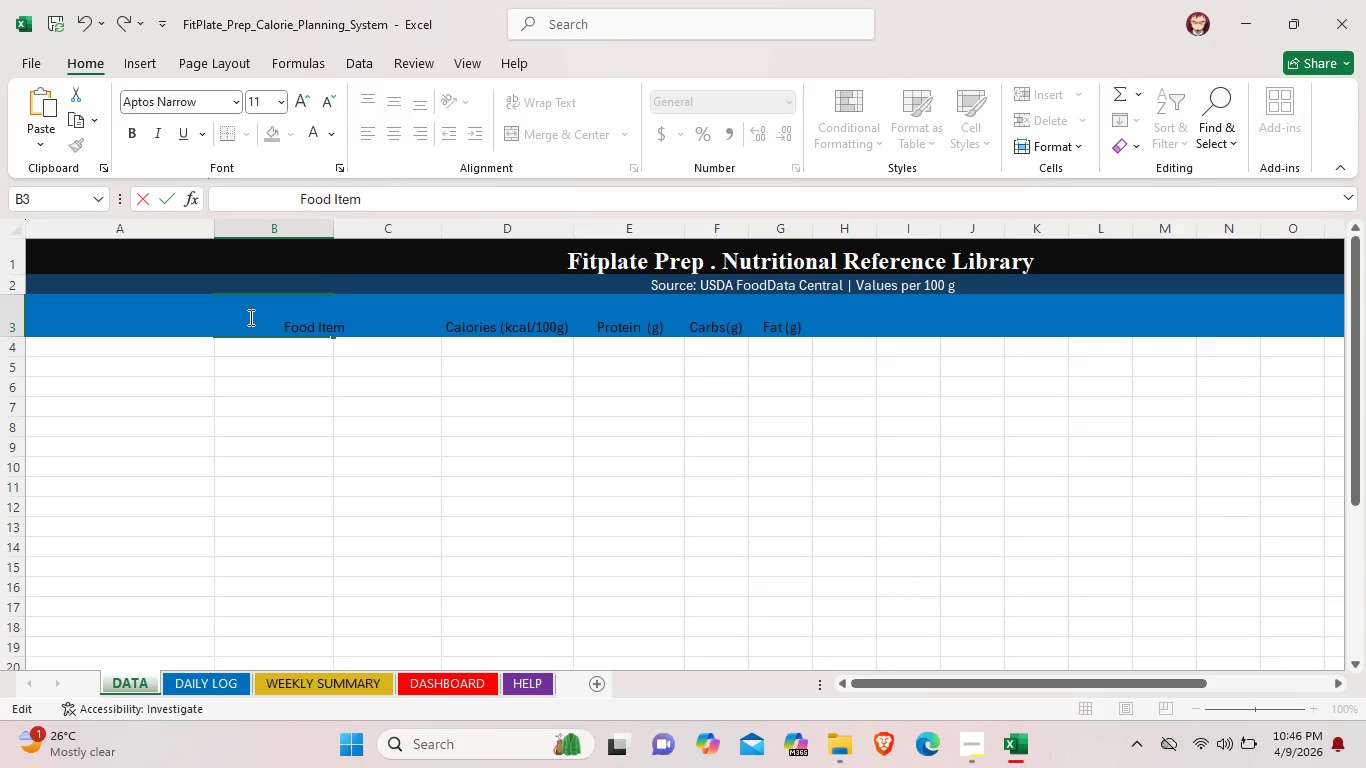 
key(Backspace)
 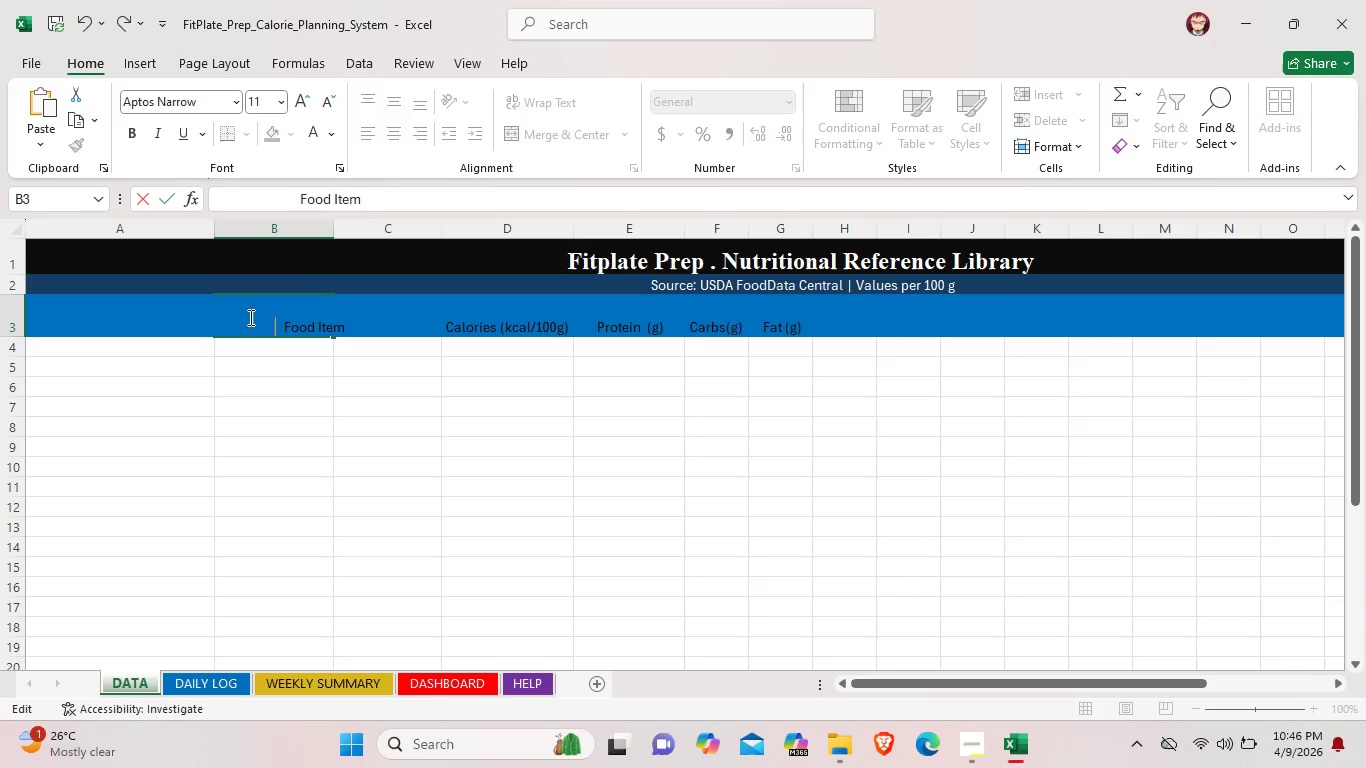 
key(Control+Z)
 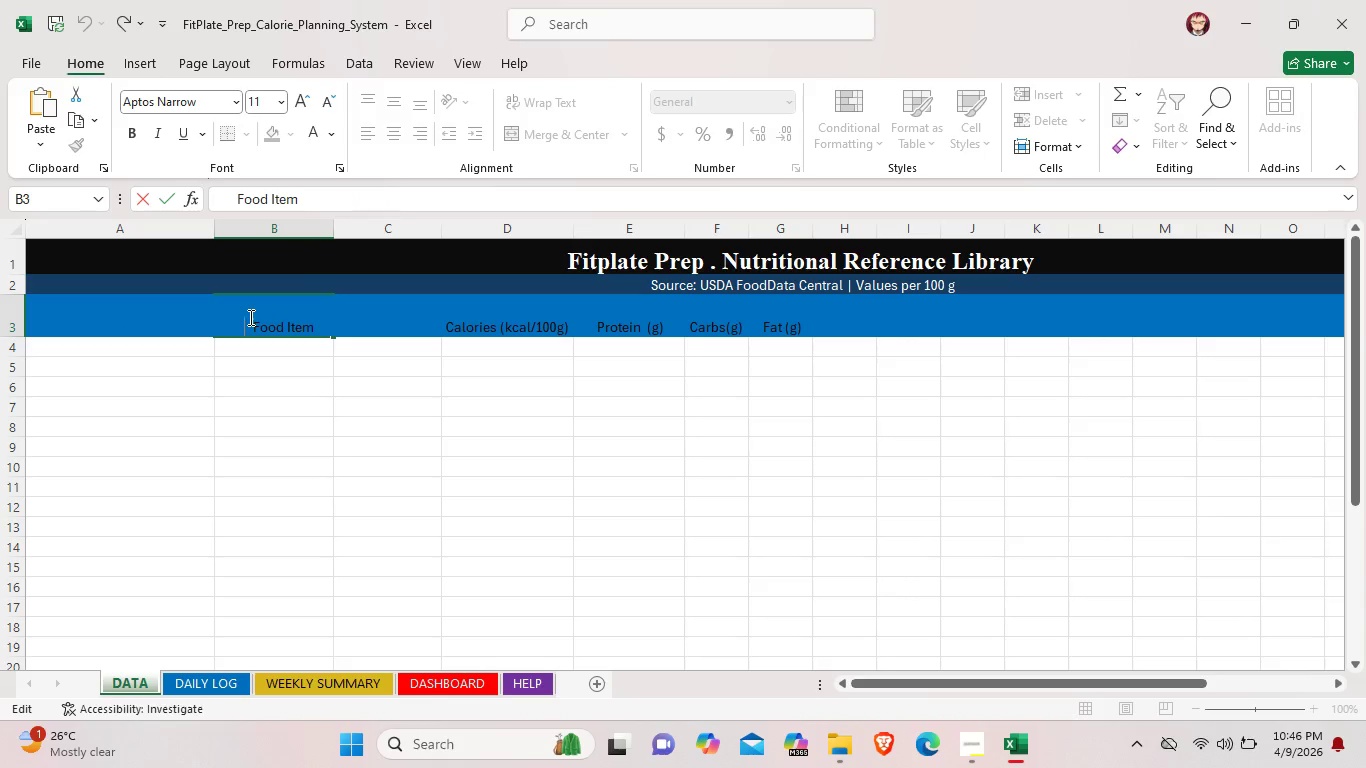 
key(Control+ControlLeft)
 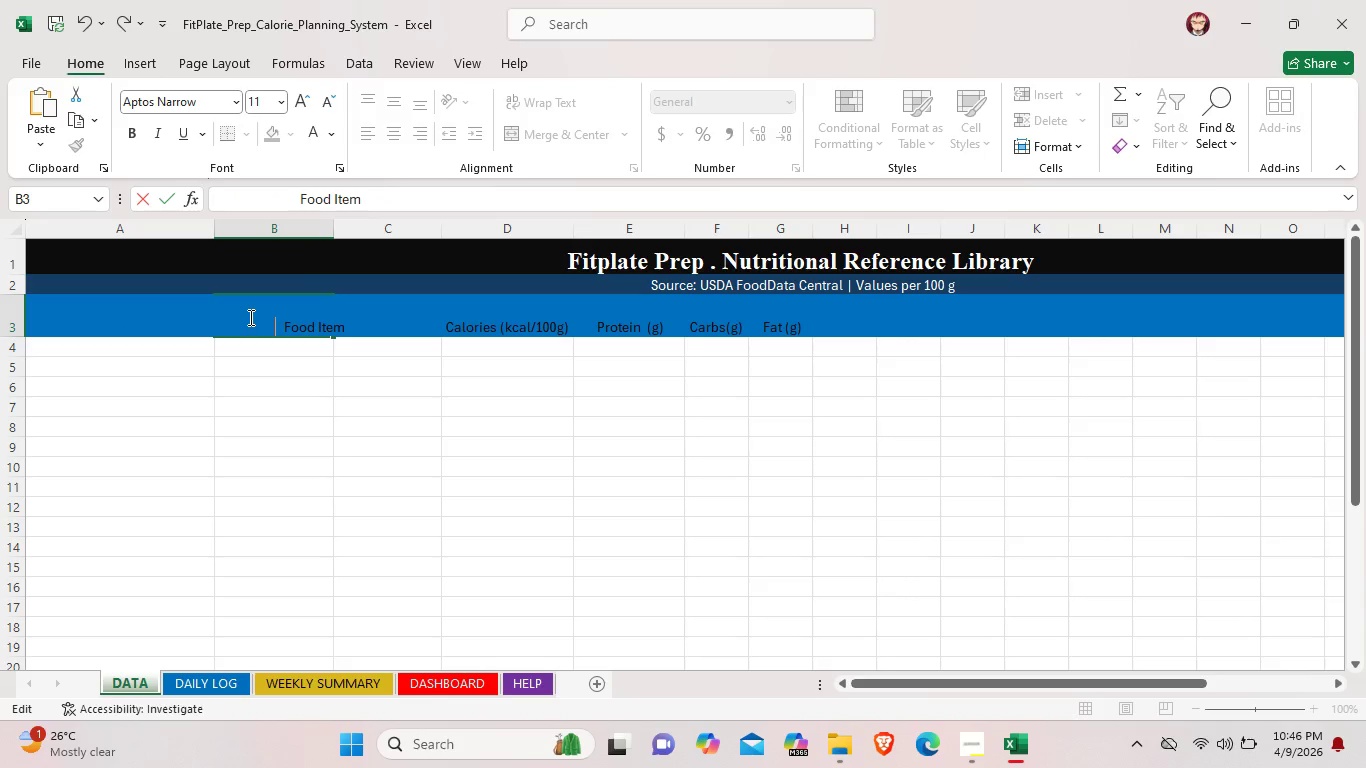 
key(Control+Z)
 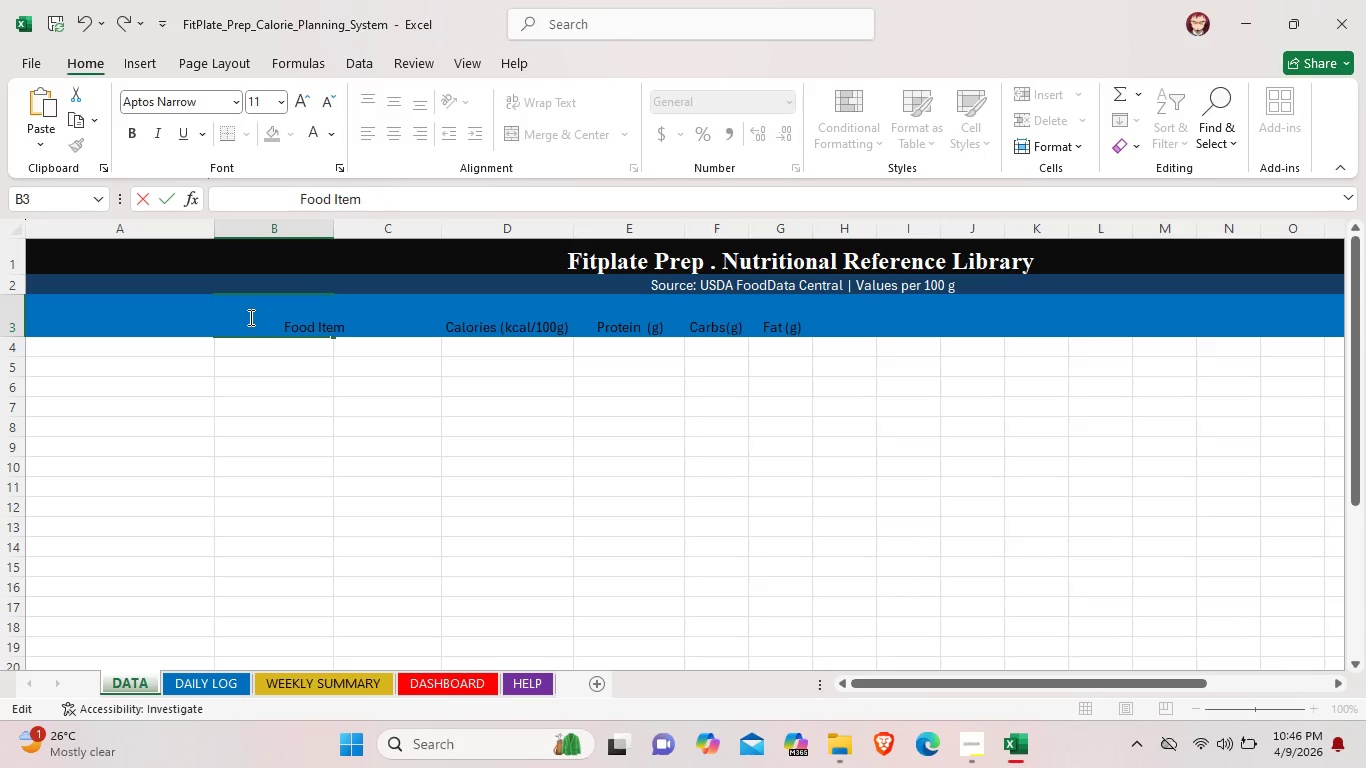 
key(Control+ControlLeft)
 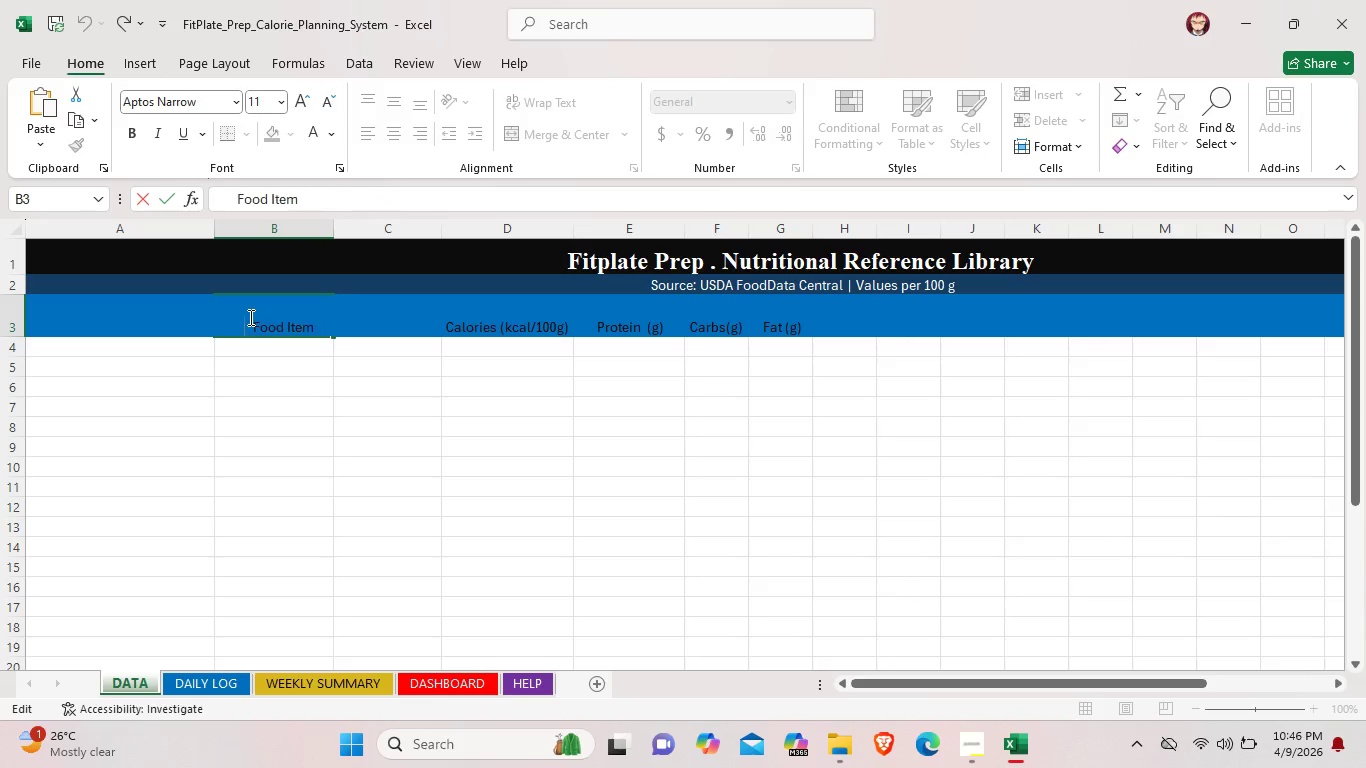 
key(Control+Z)
 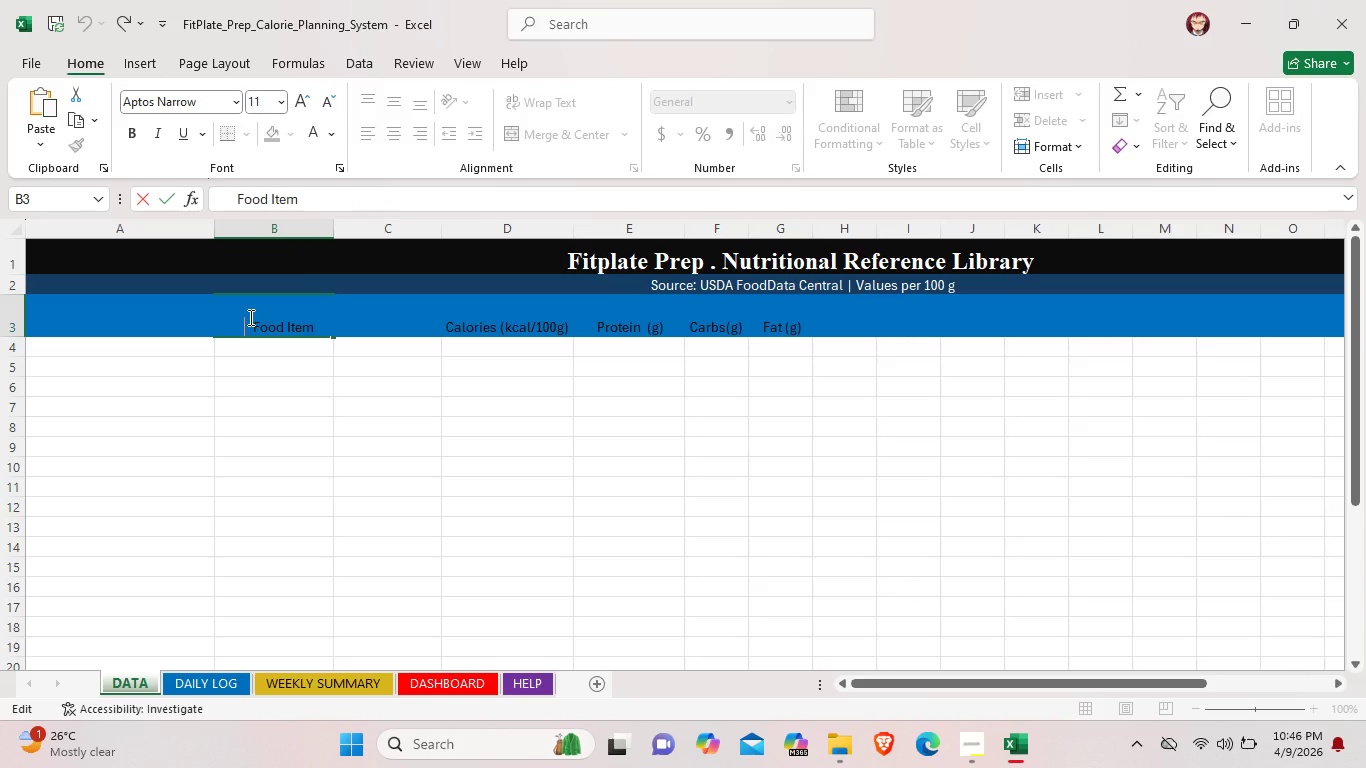 
key(Control+ControlLeft)
 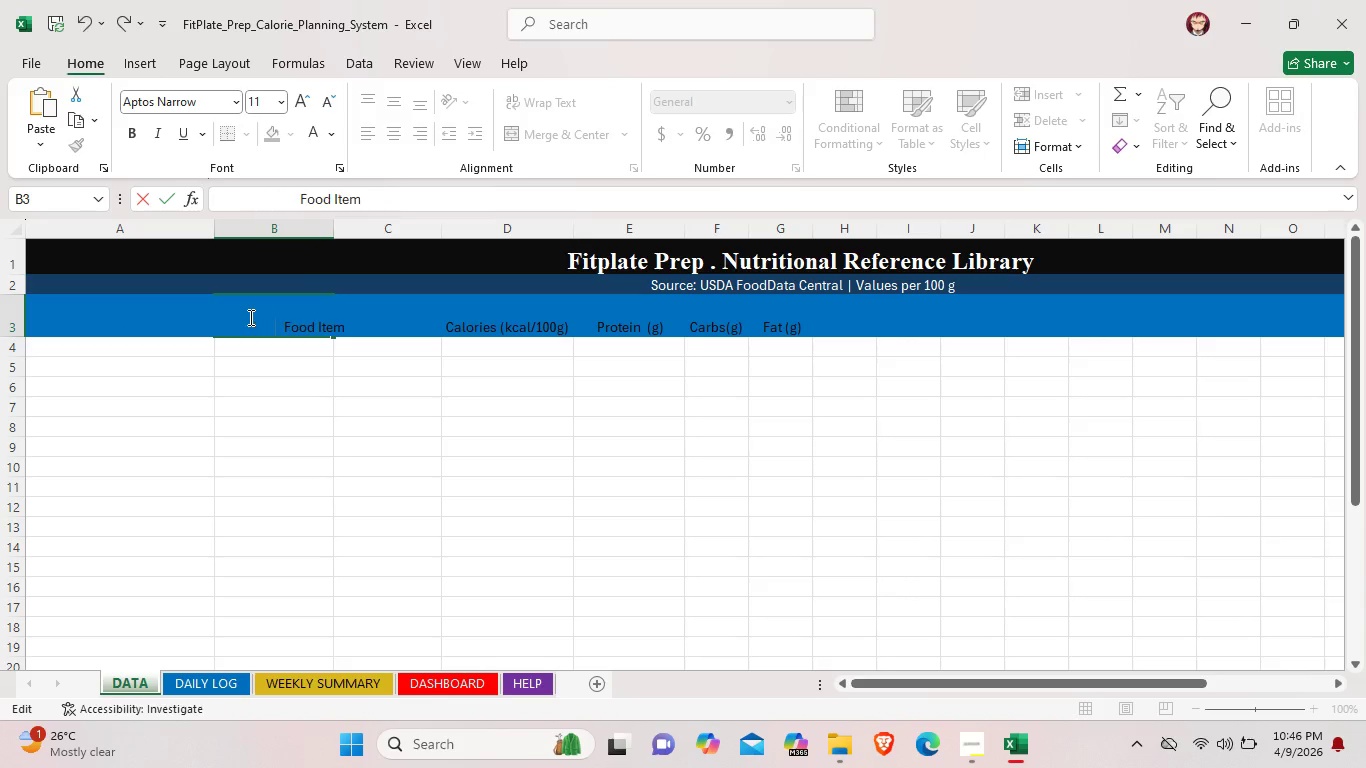 
key(Control+Z)
 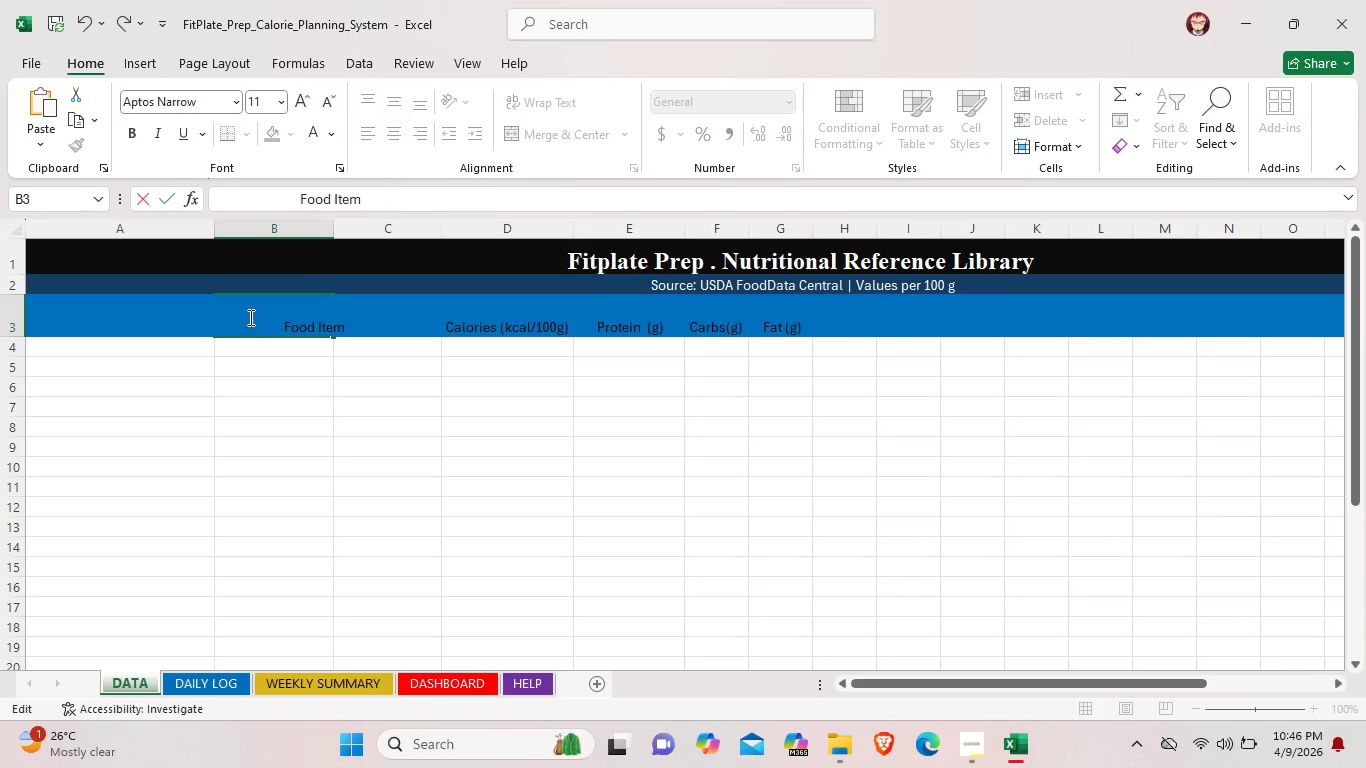 
key(Control+ControlLeft)
 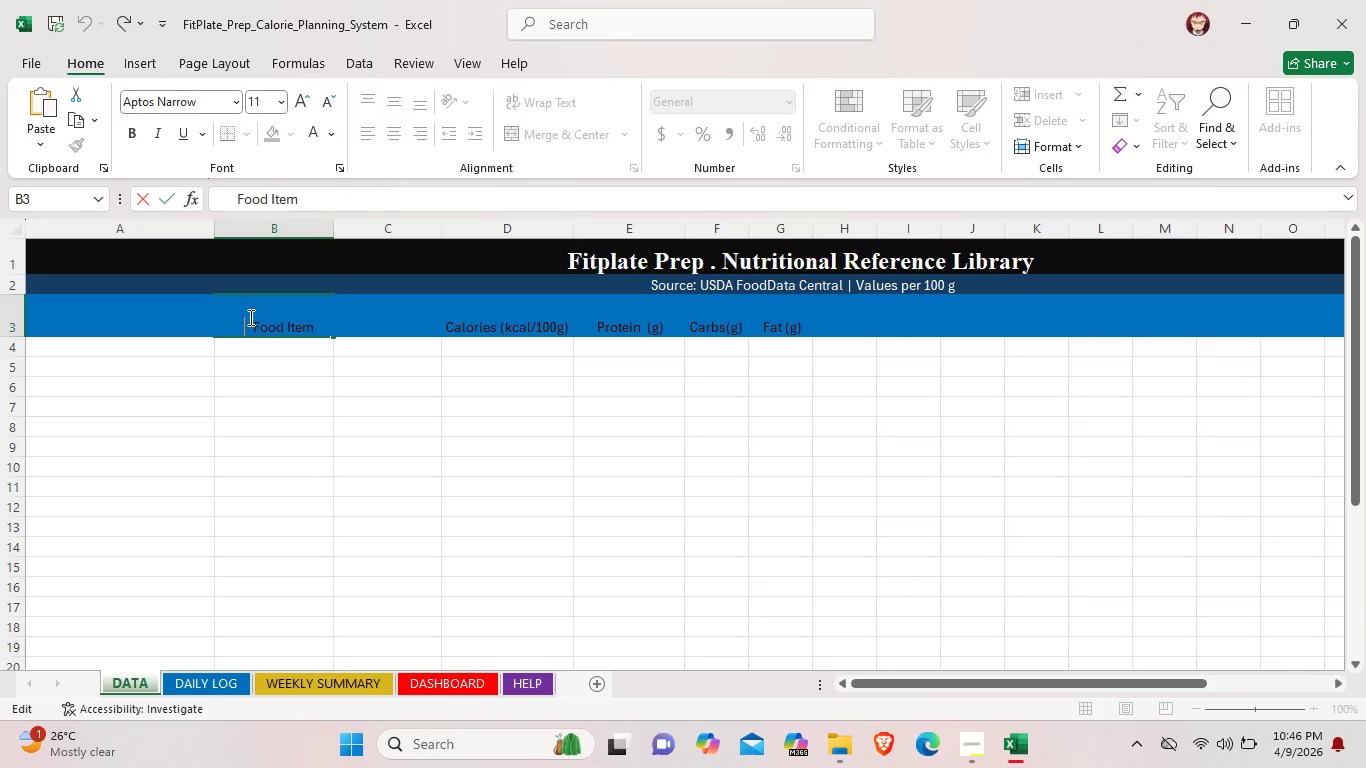 
key(Control+Z)
 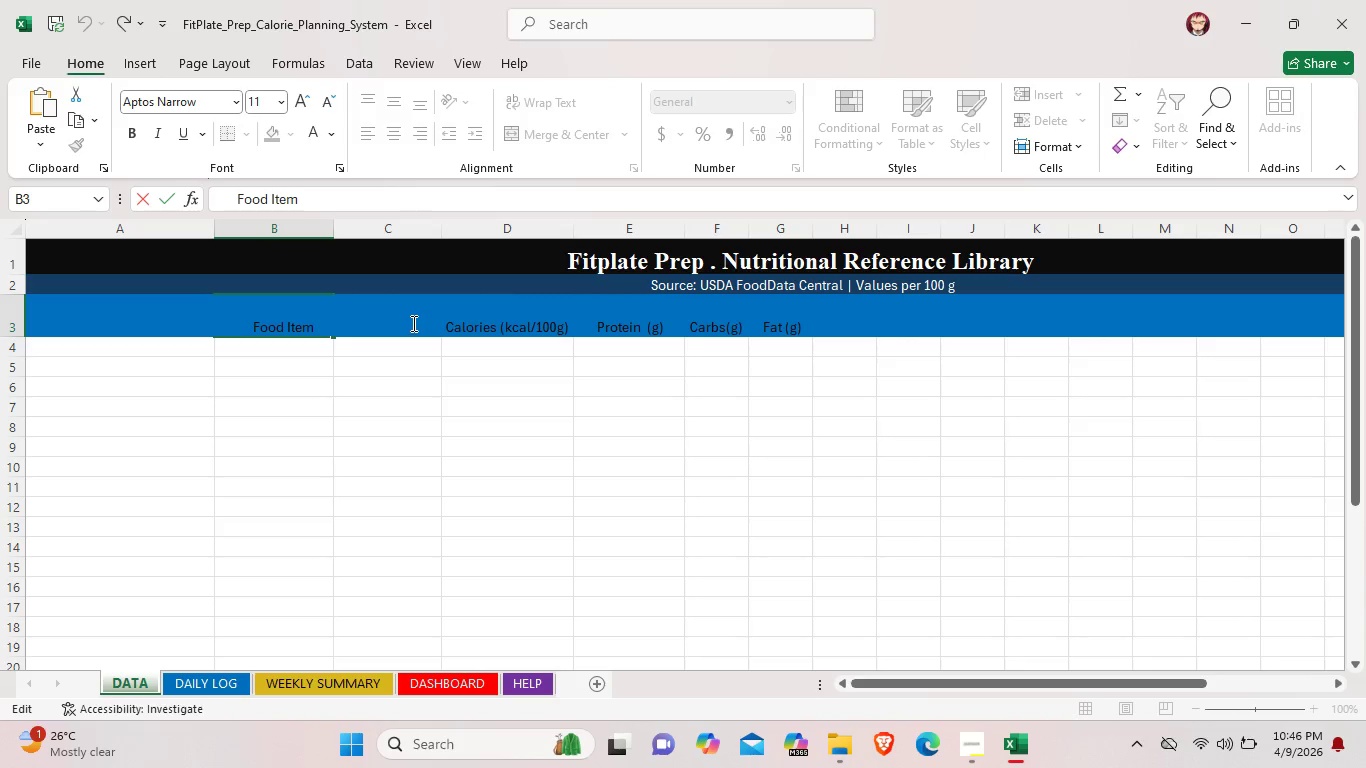 
double_click([388, 322])
 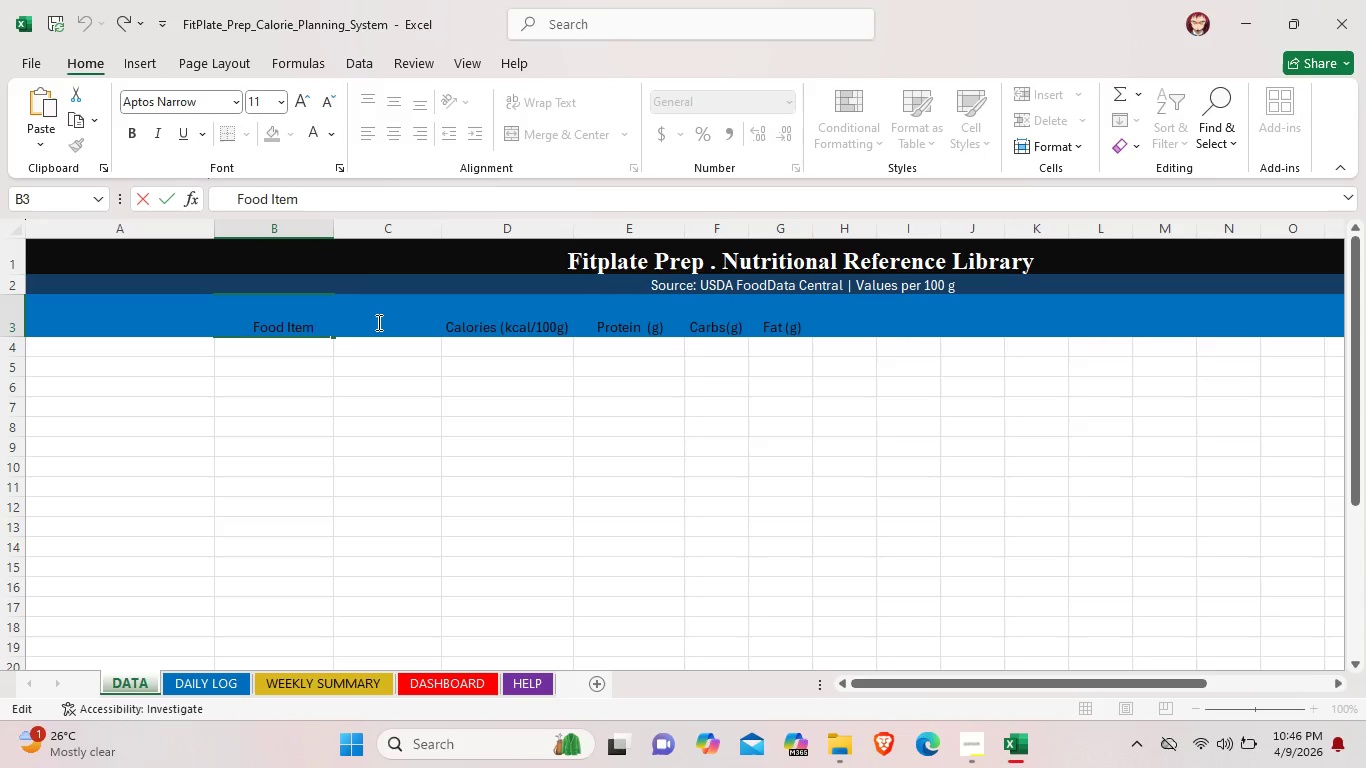 
double_click([377, 322])
 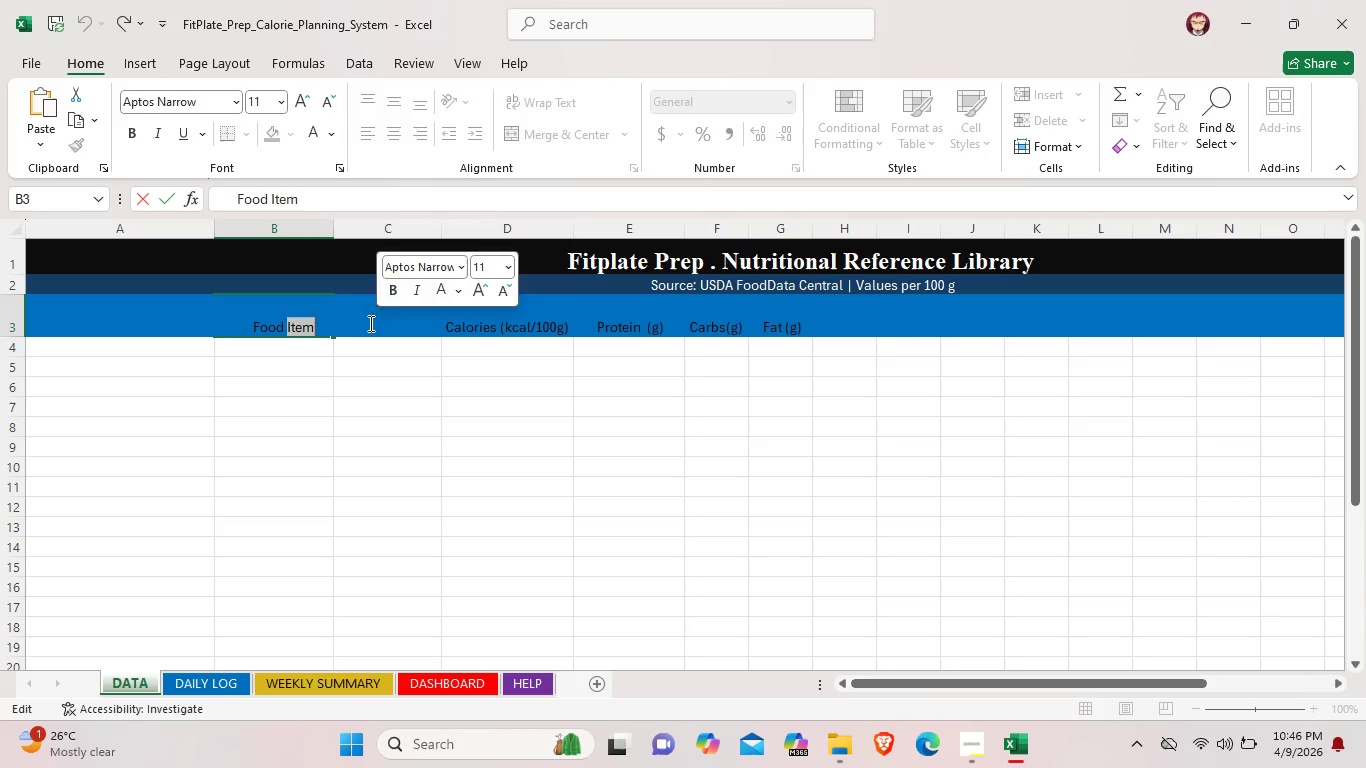 
left_click([369, 323])
 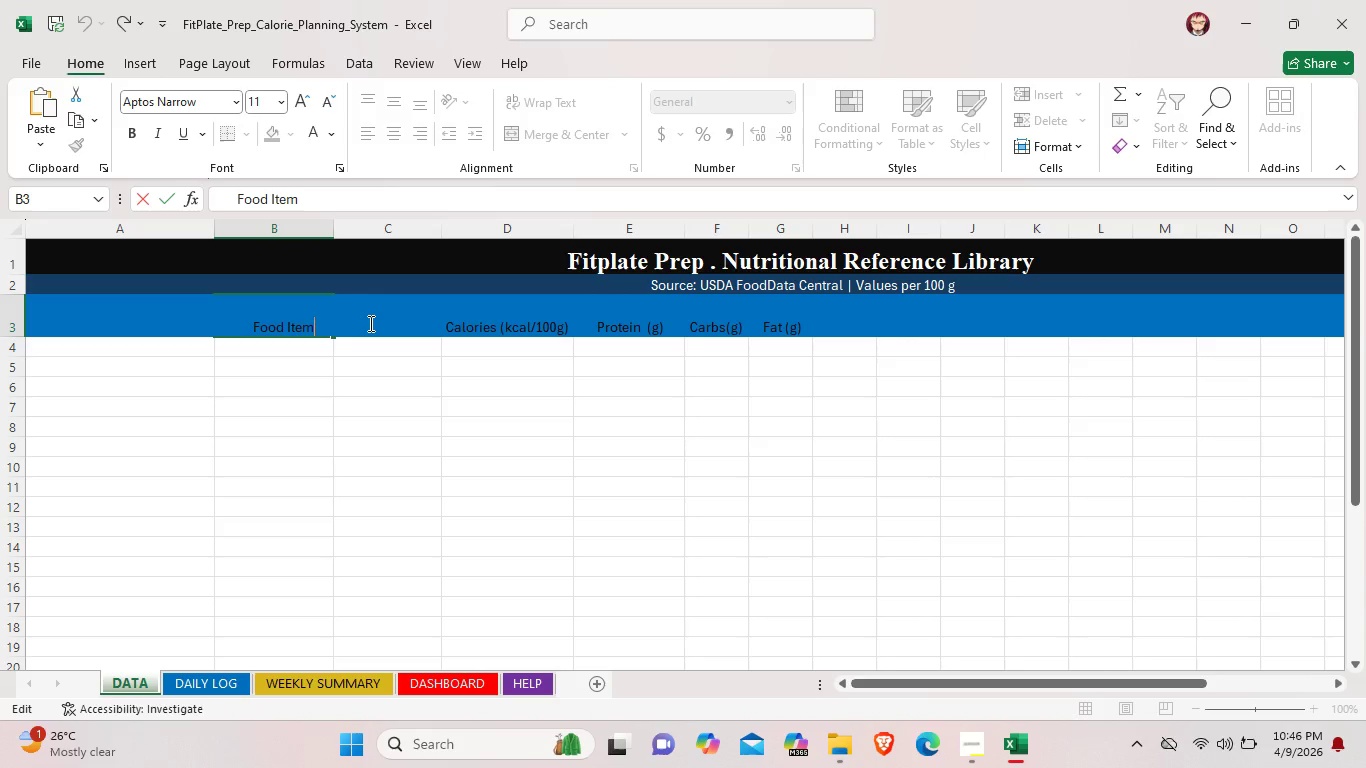 
double_click([369, 323])
 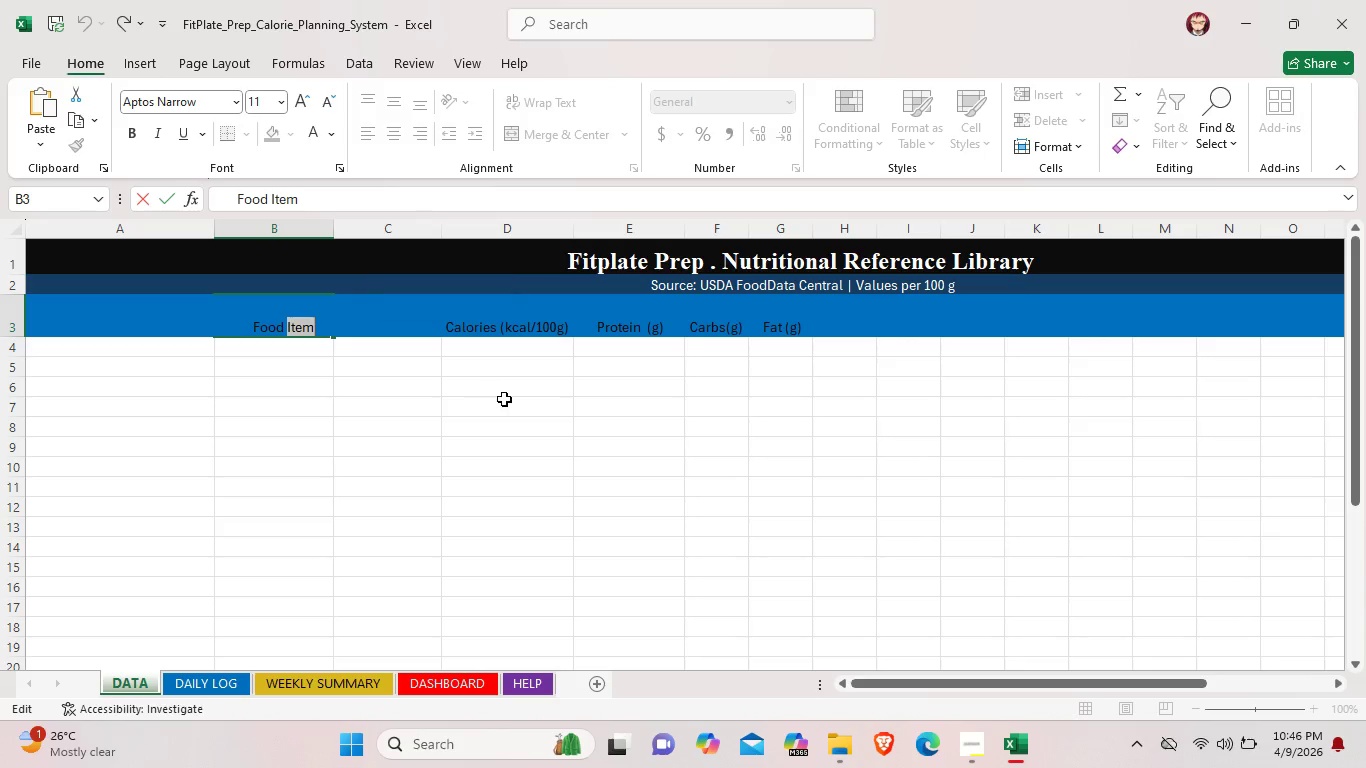 
left_click([504, 397])
 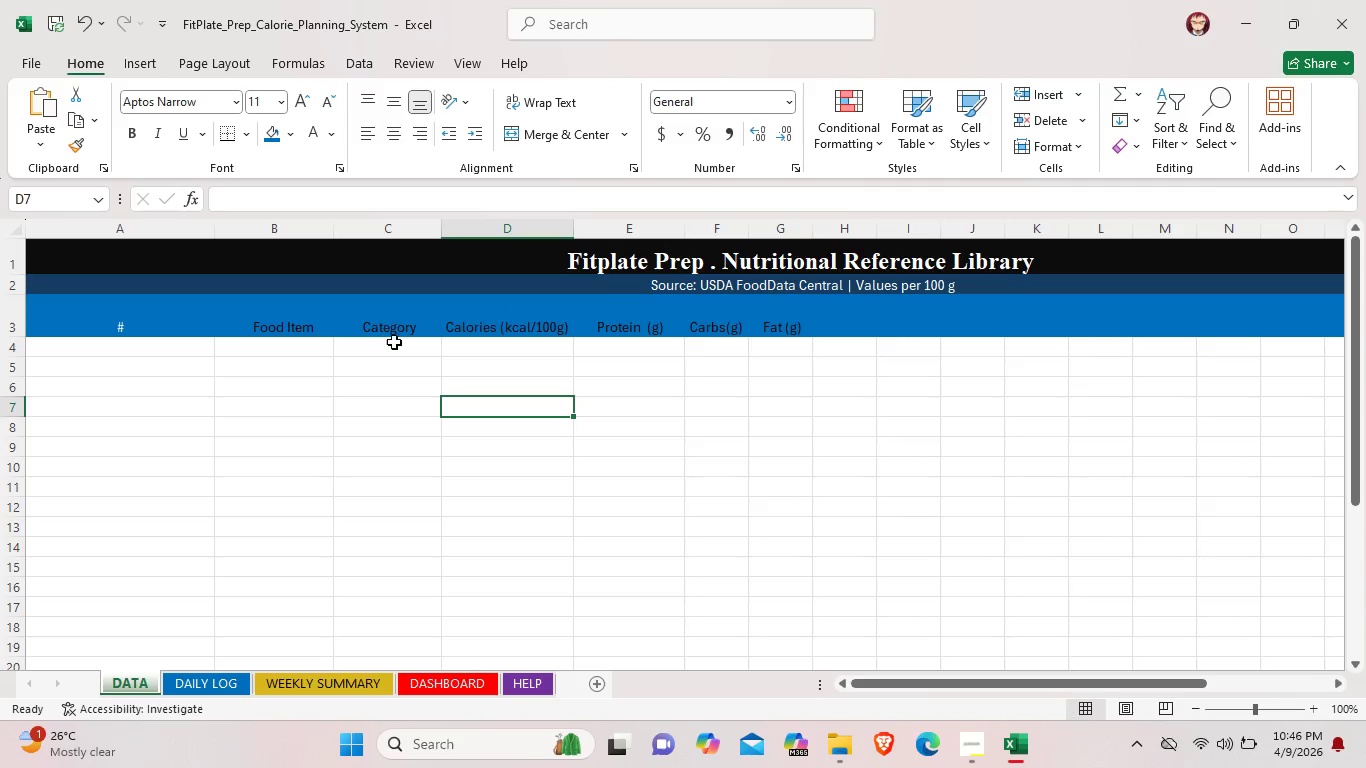 
left_click([394, 342])
 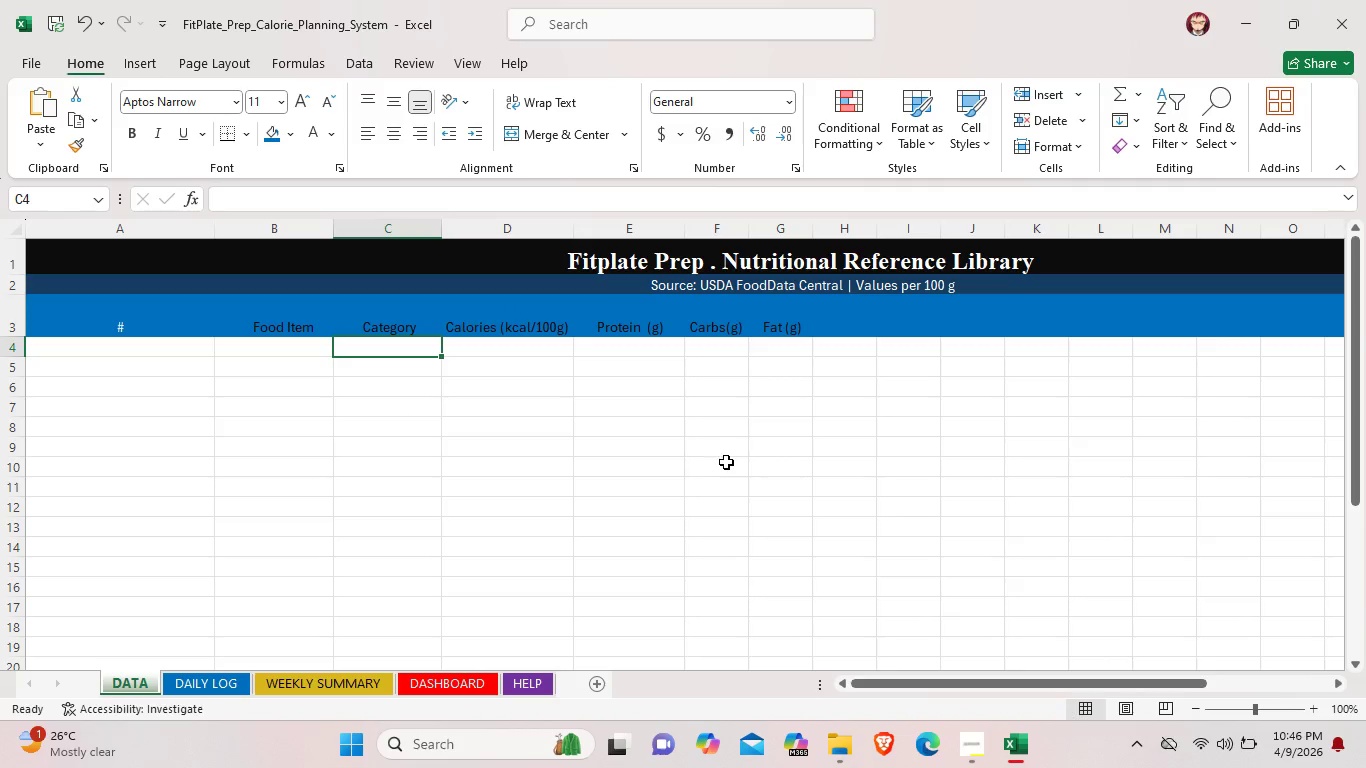 
wait(8.52)
 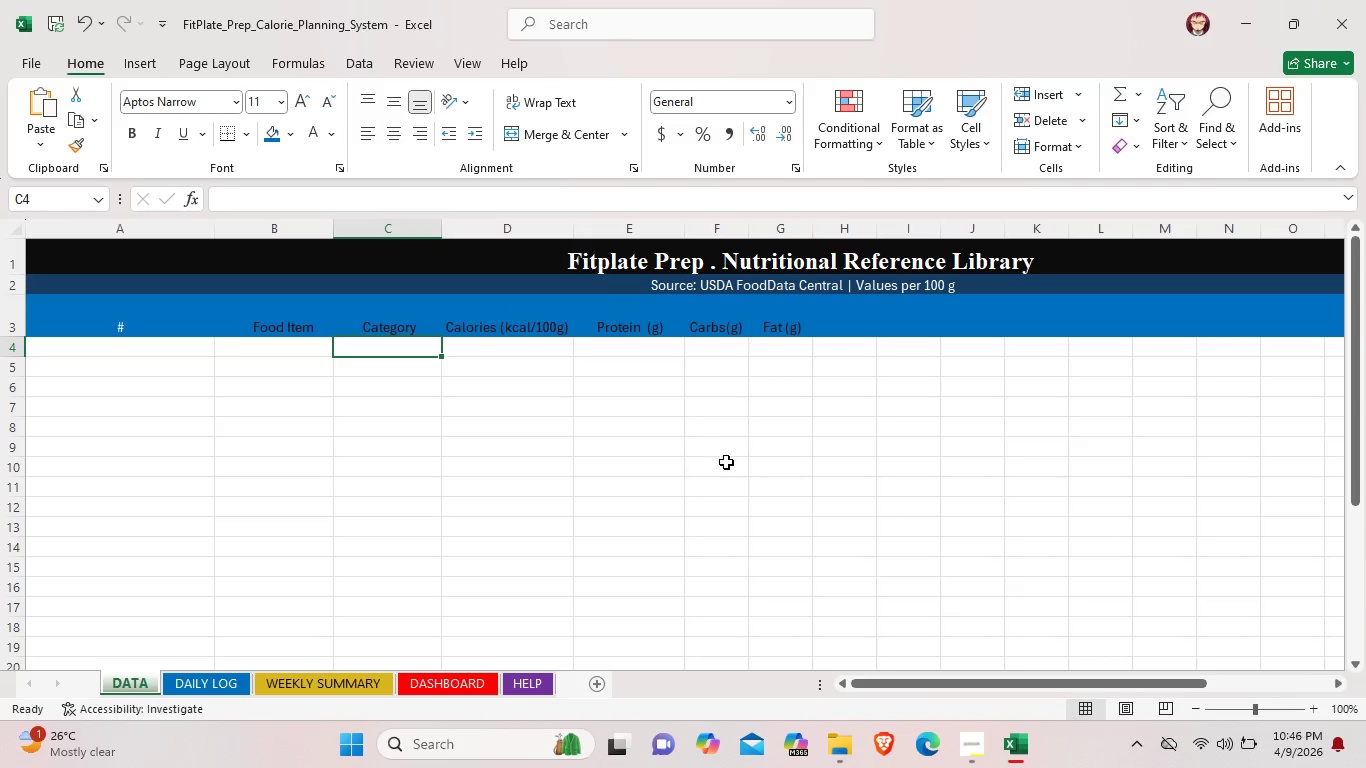 
left_click_drag(start_coordinate=[438, 233], to_coordinate=[456, 234])
 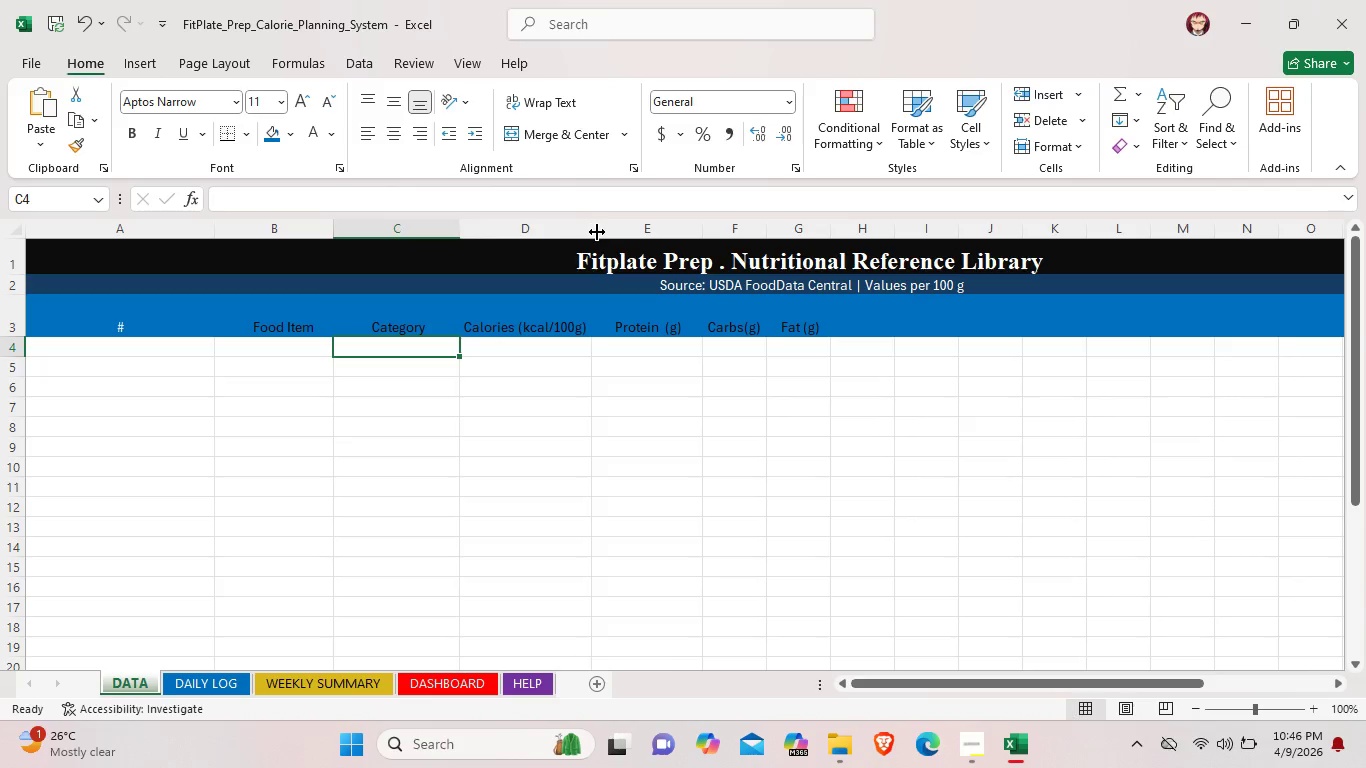 
left_click_drag(start_coordinate=[592, 229], to_coordinate=[614, 231])
 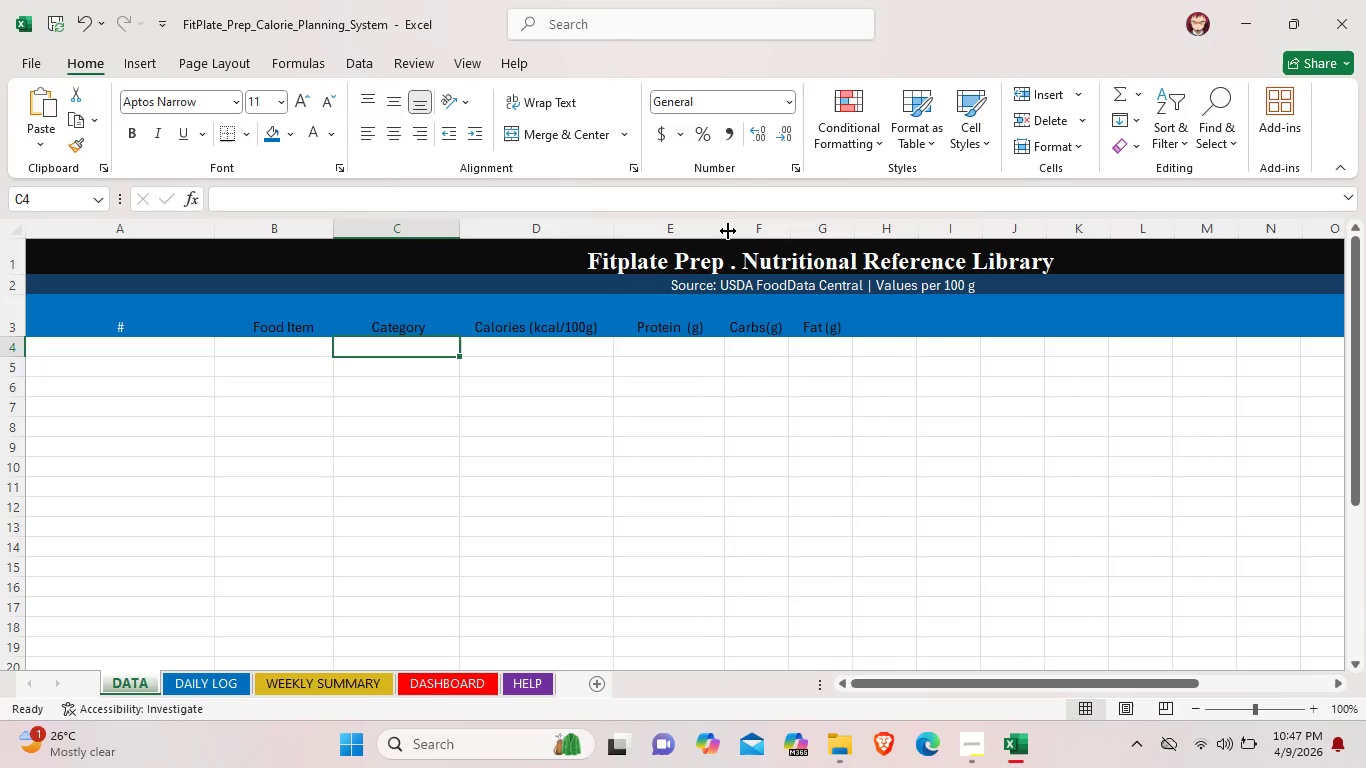 
left_click_drag(start_coordinate=[792, 230], to_coordinate=[833, 227])
 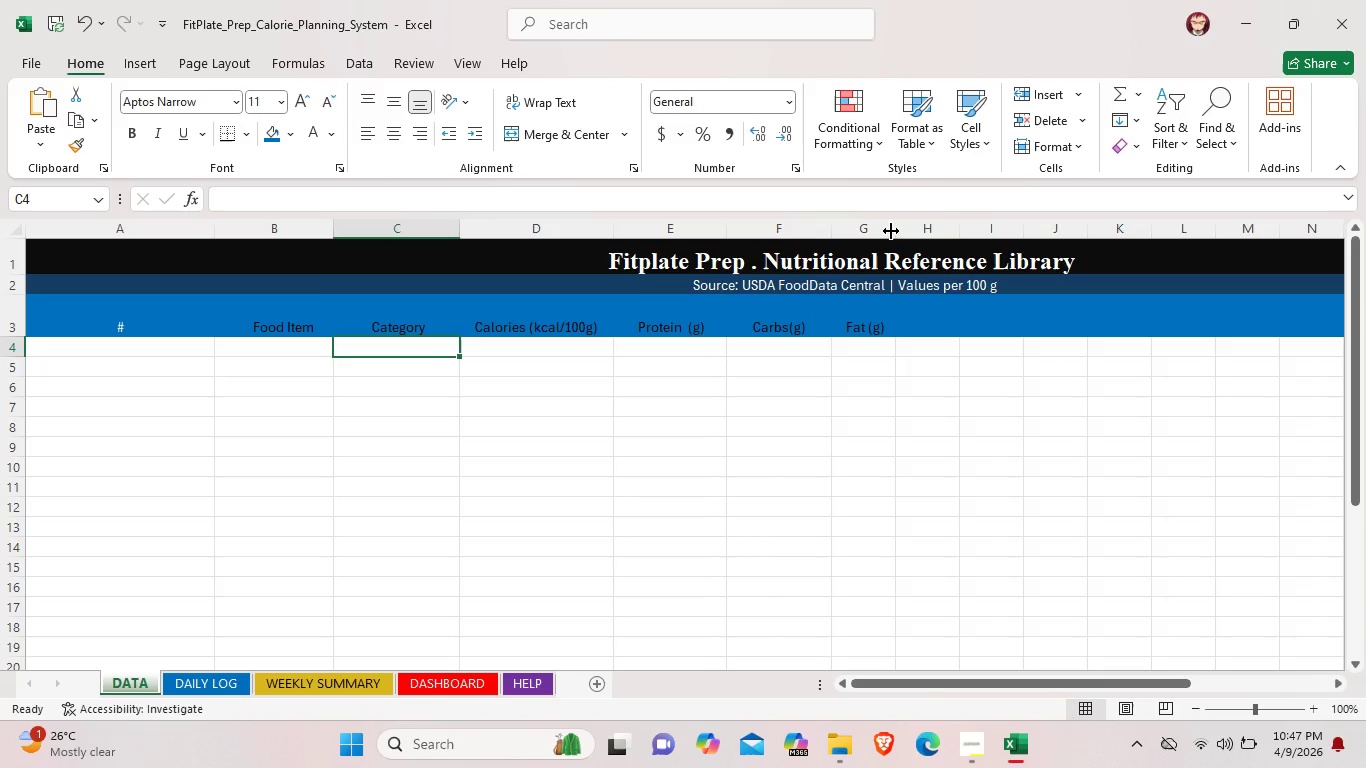 
left_click_drag(start_coordinate=[893, 229], to_coordinate=[974, 230])
 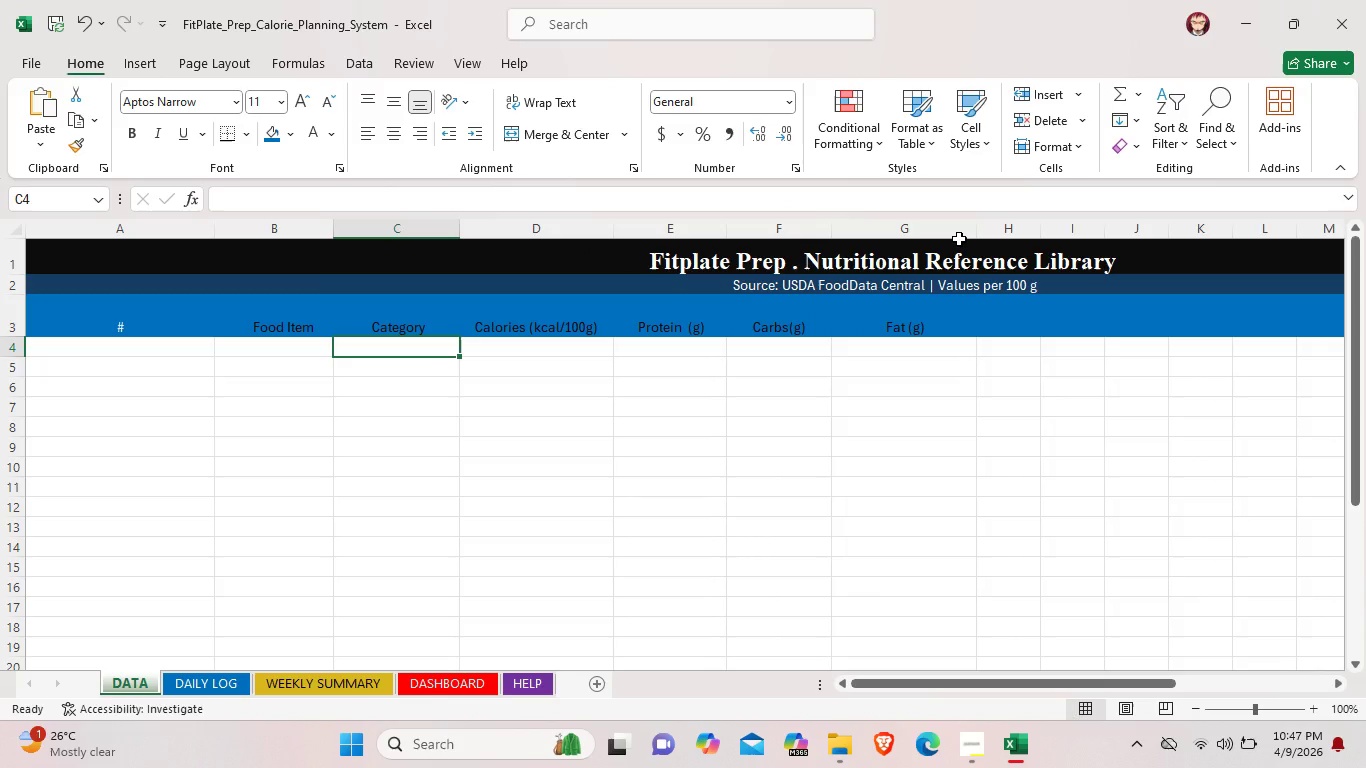 
left_click([705, 257])
 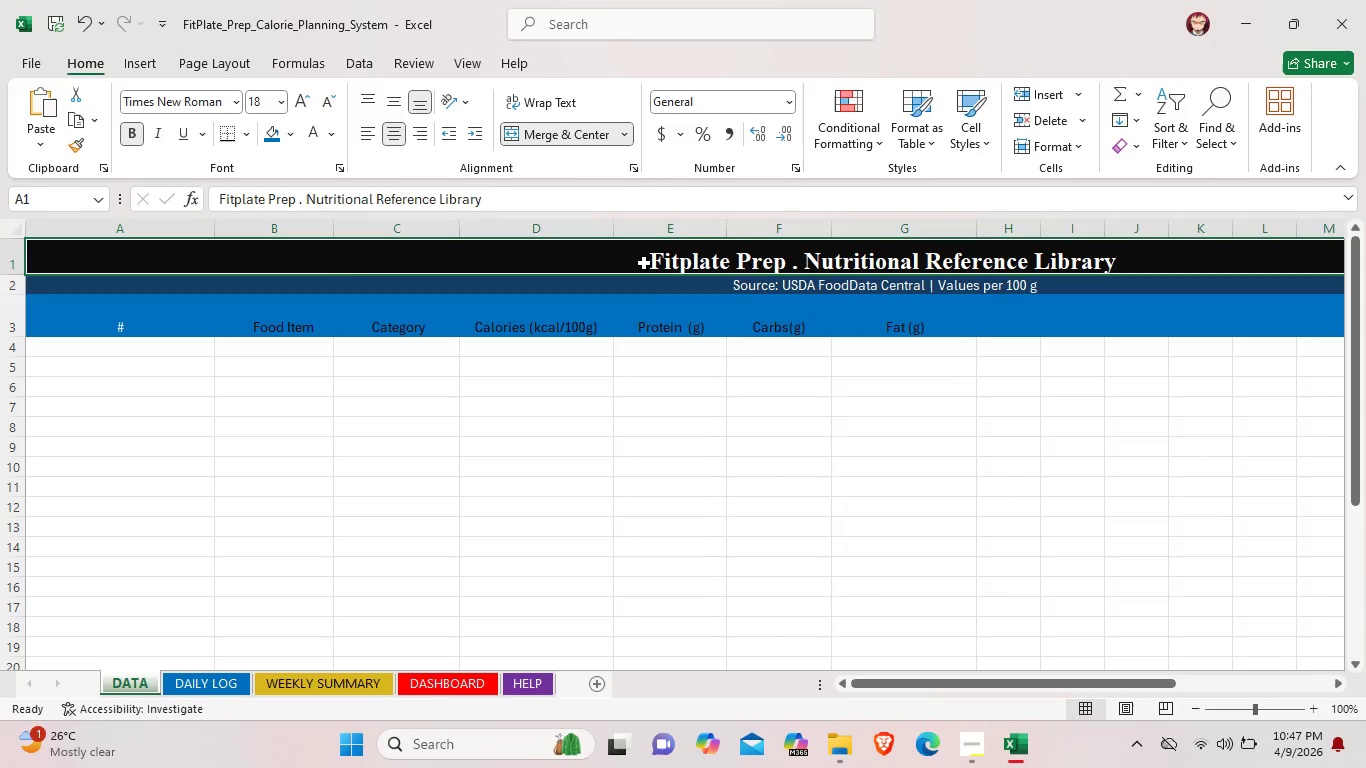 
double_click([644, 263])
 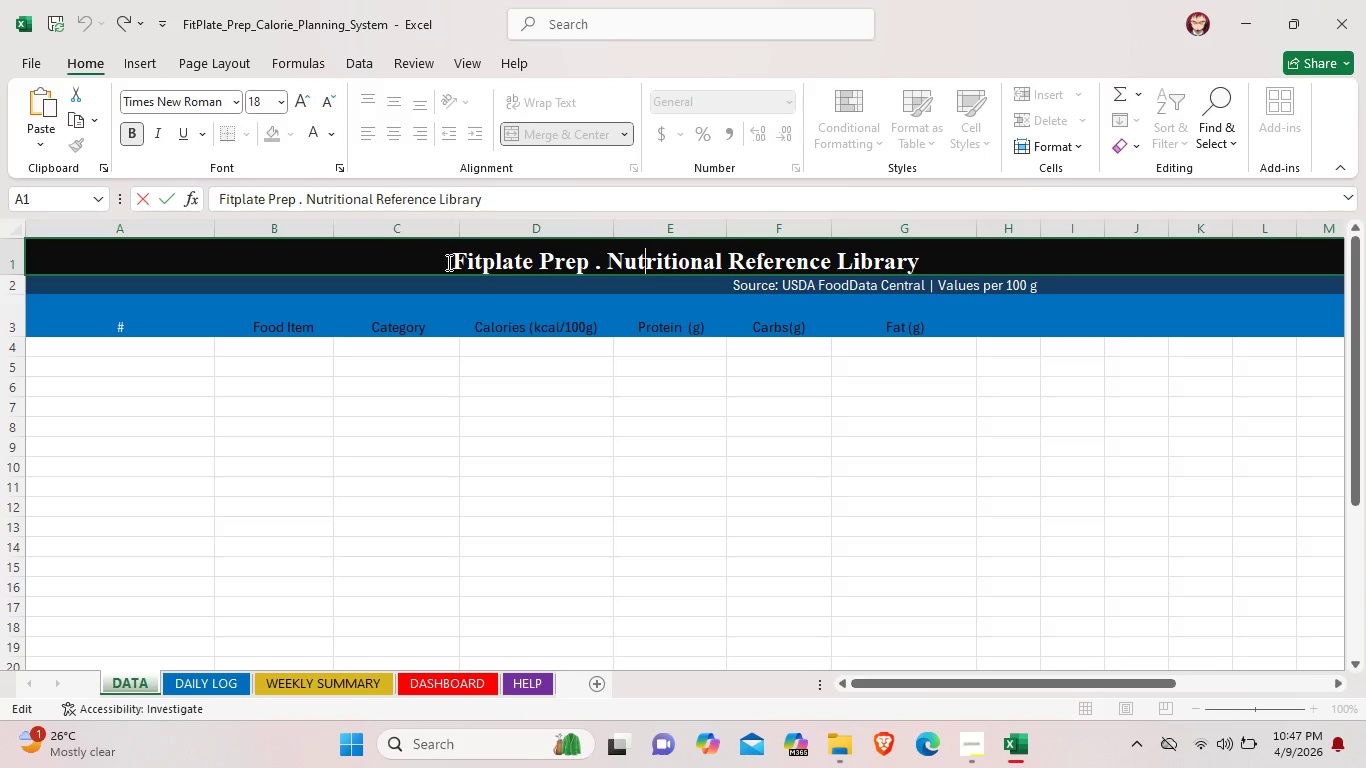 
left_click([454, 261])
 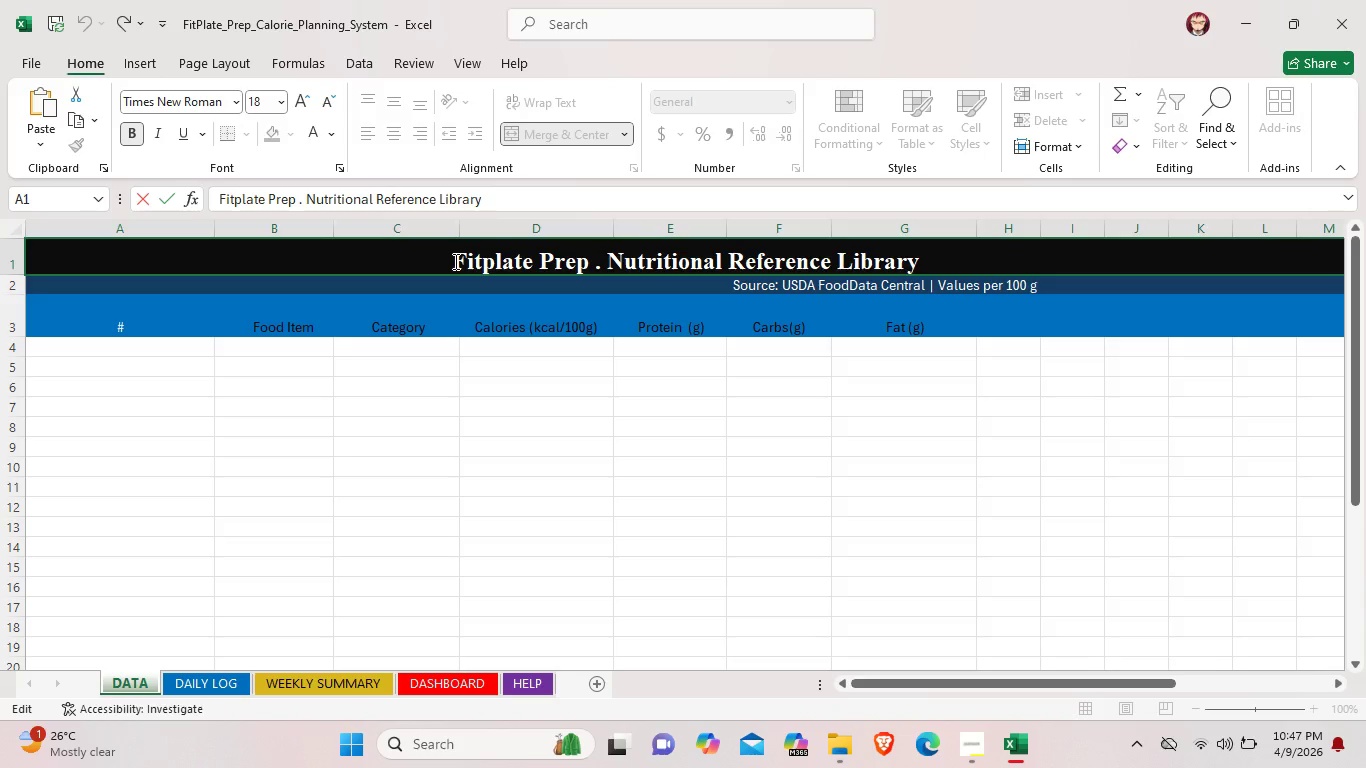 
key(Backspace)
 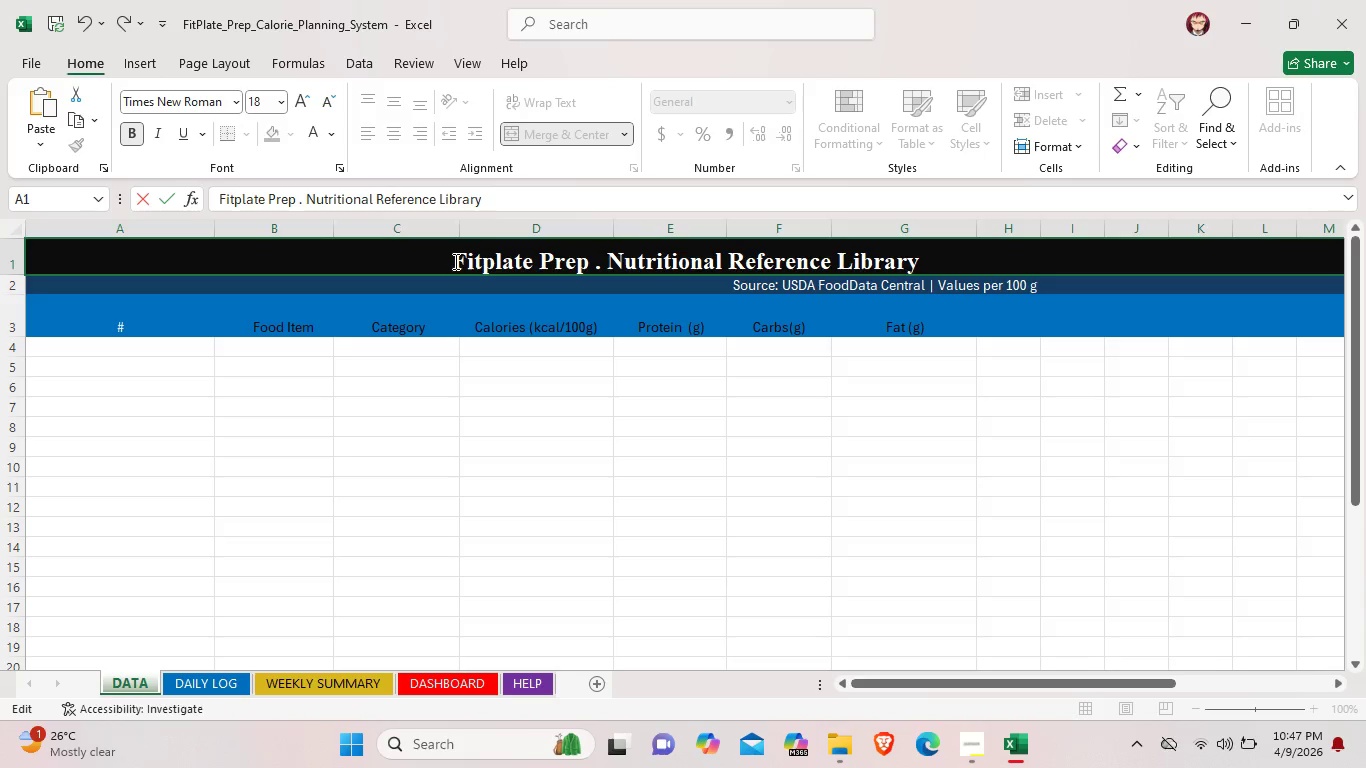 
key(Backspace)
 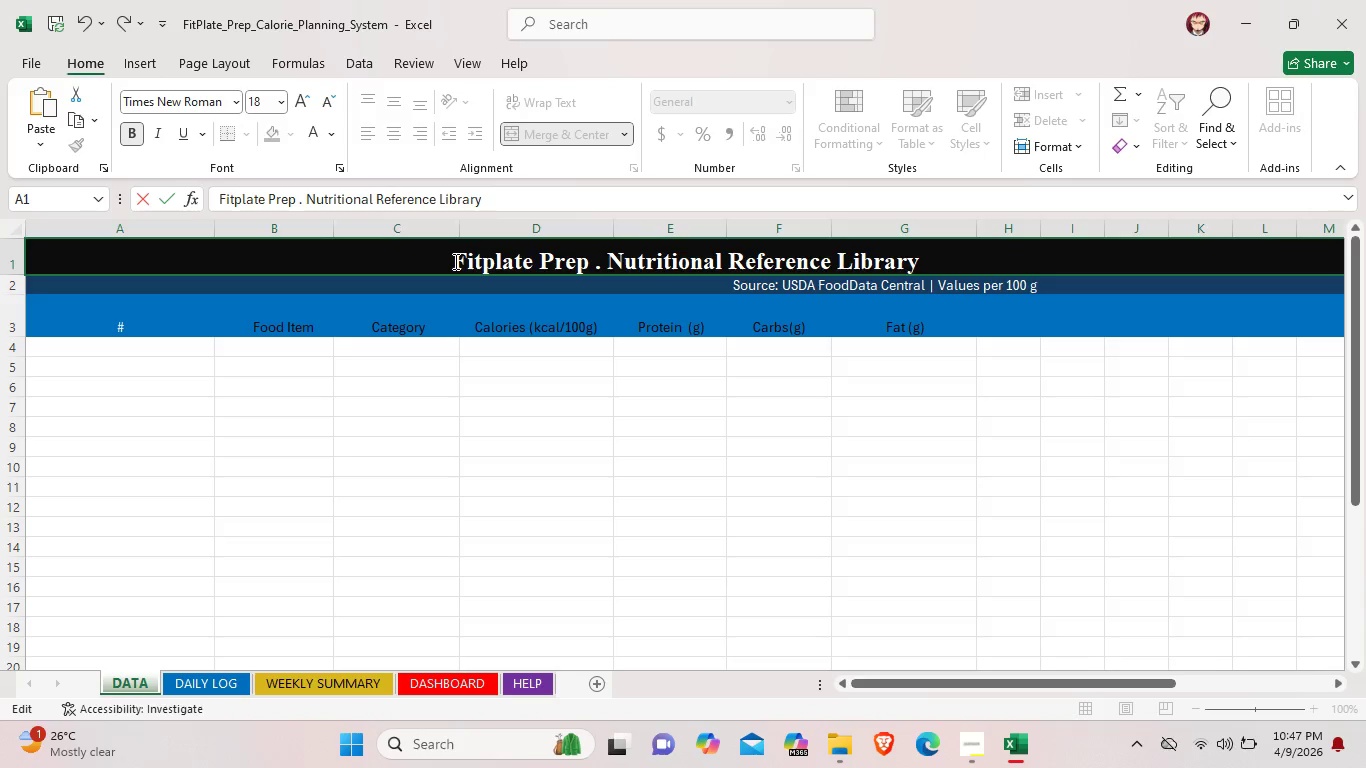 
key(Backspace)
 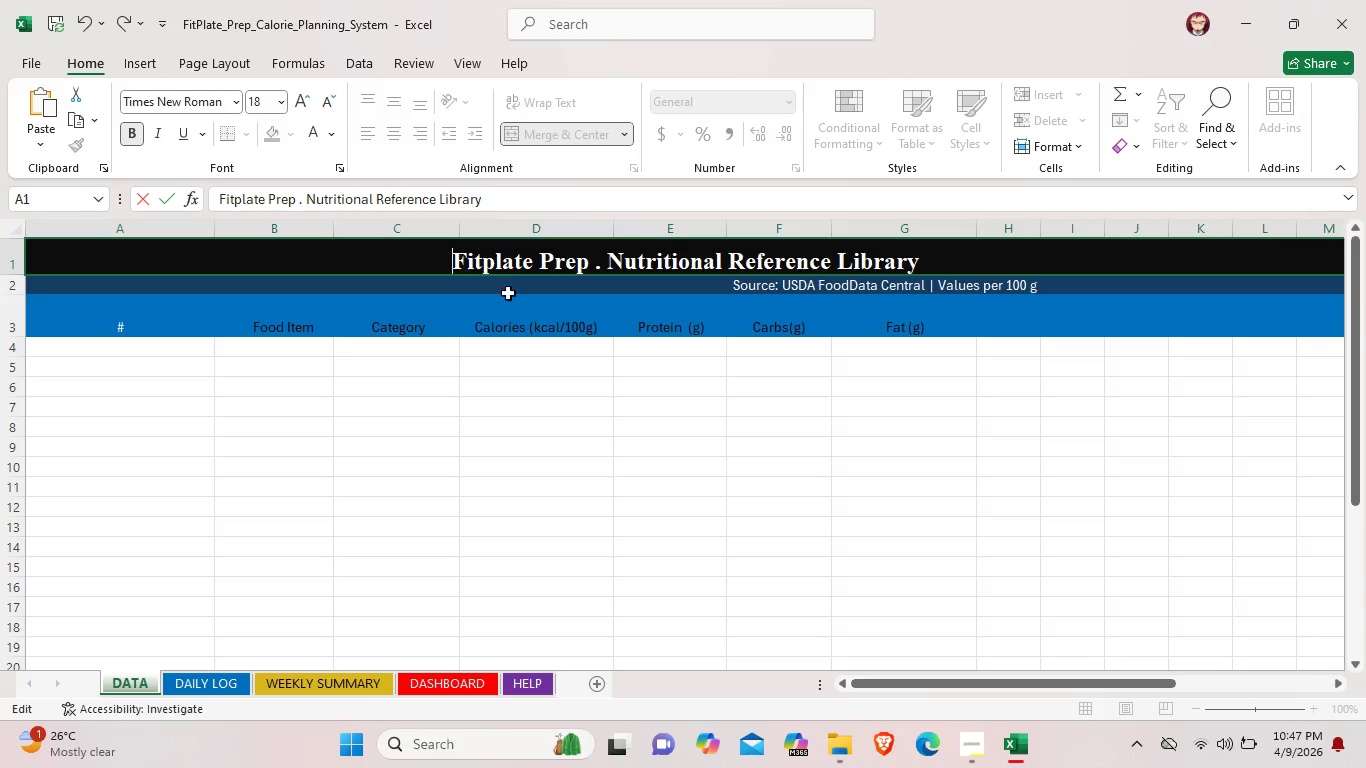 
left_click([548, 388])
 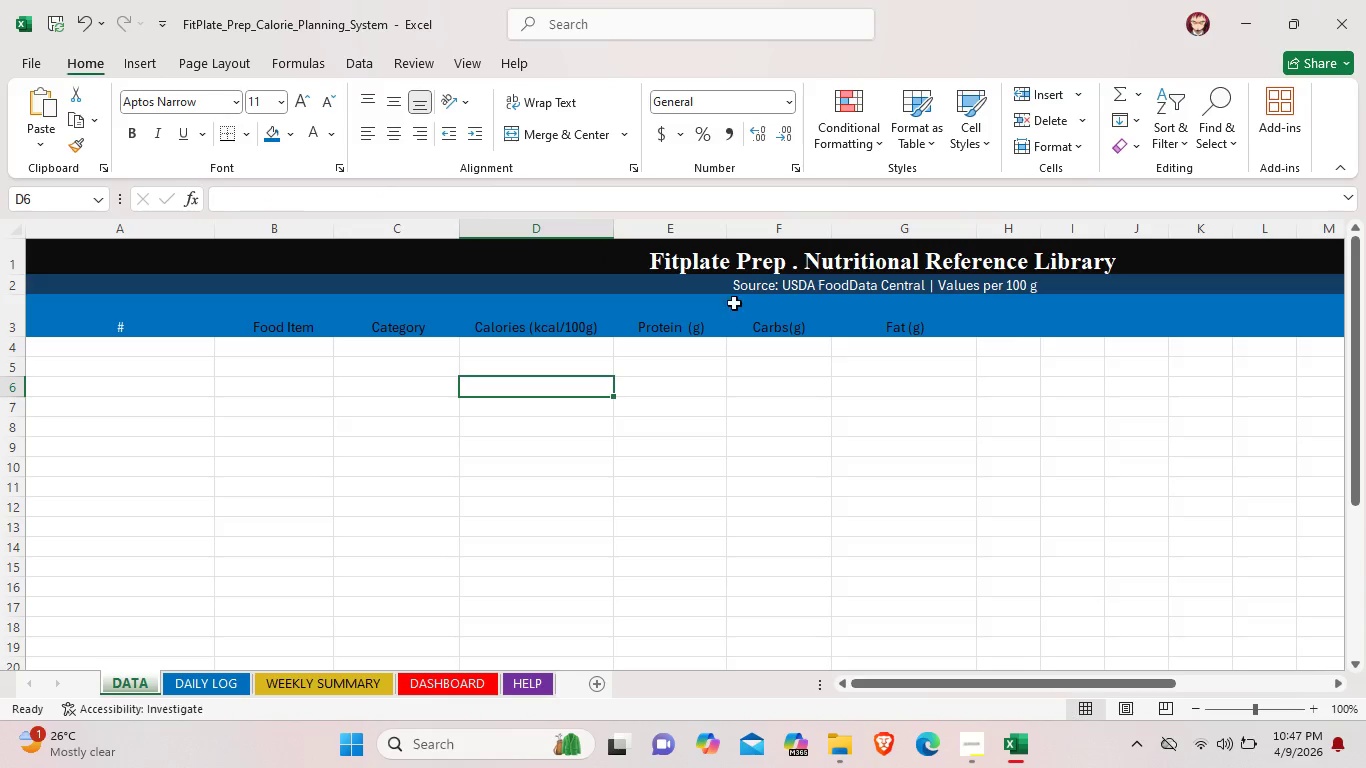 
left_click([759, 285])
 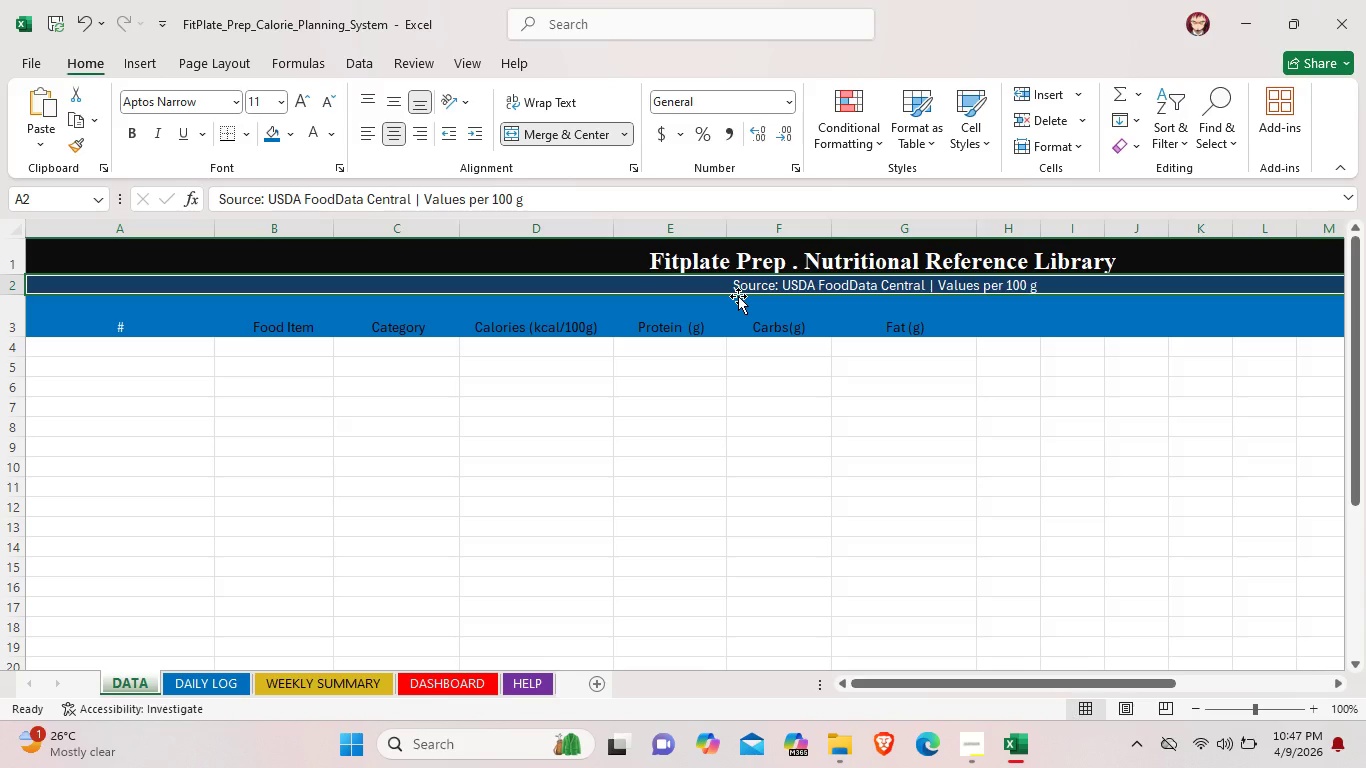 
wait(11.78)
 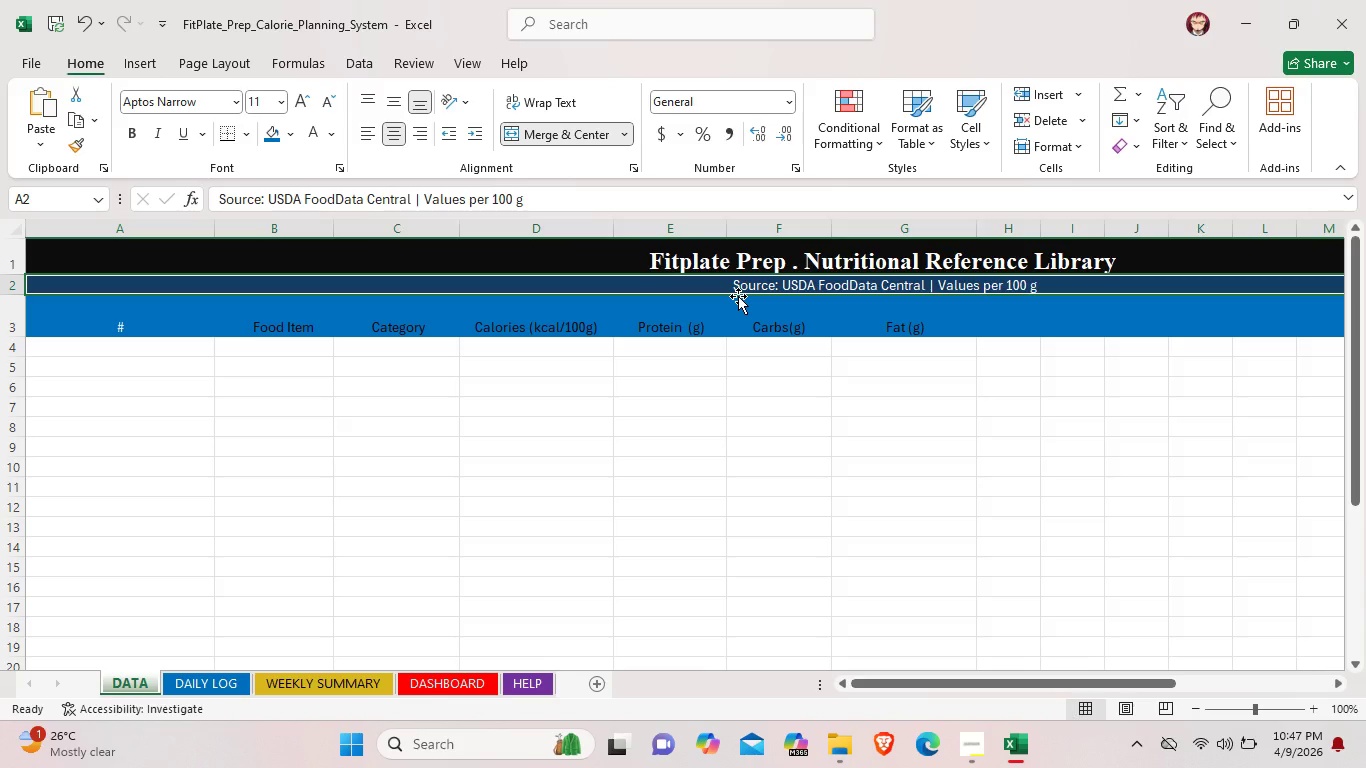 
double_click([642, 262])
 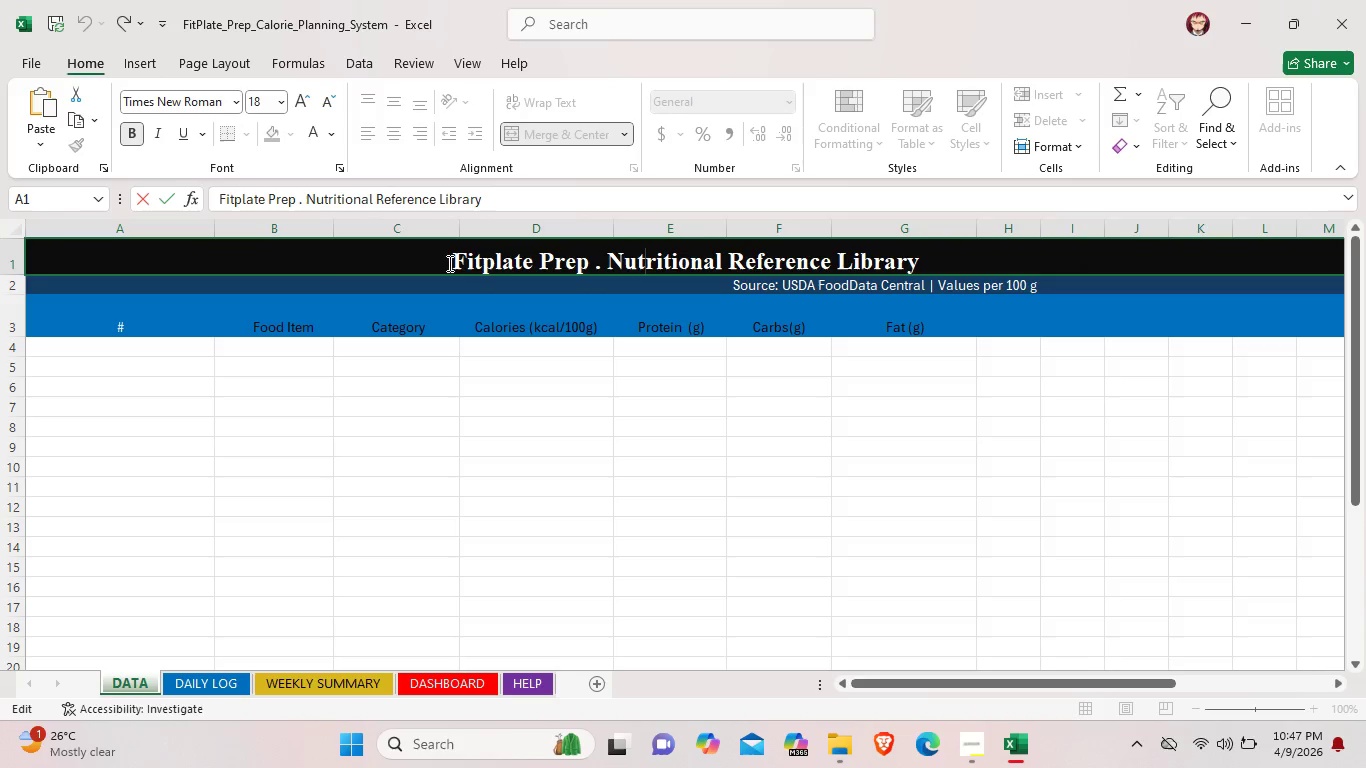 
left_click([448, 263])
 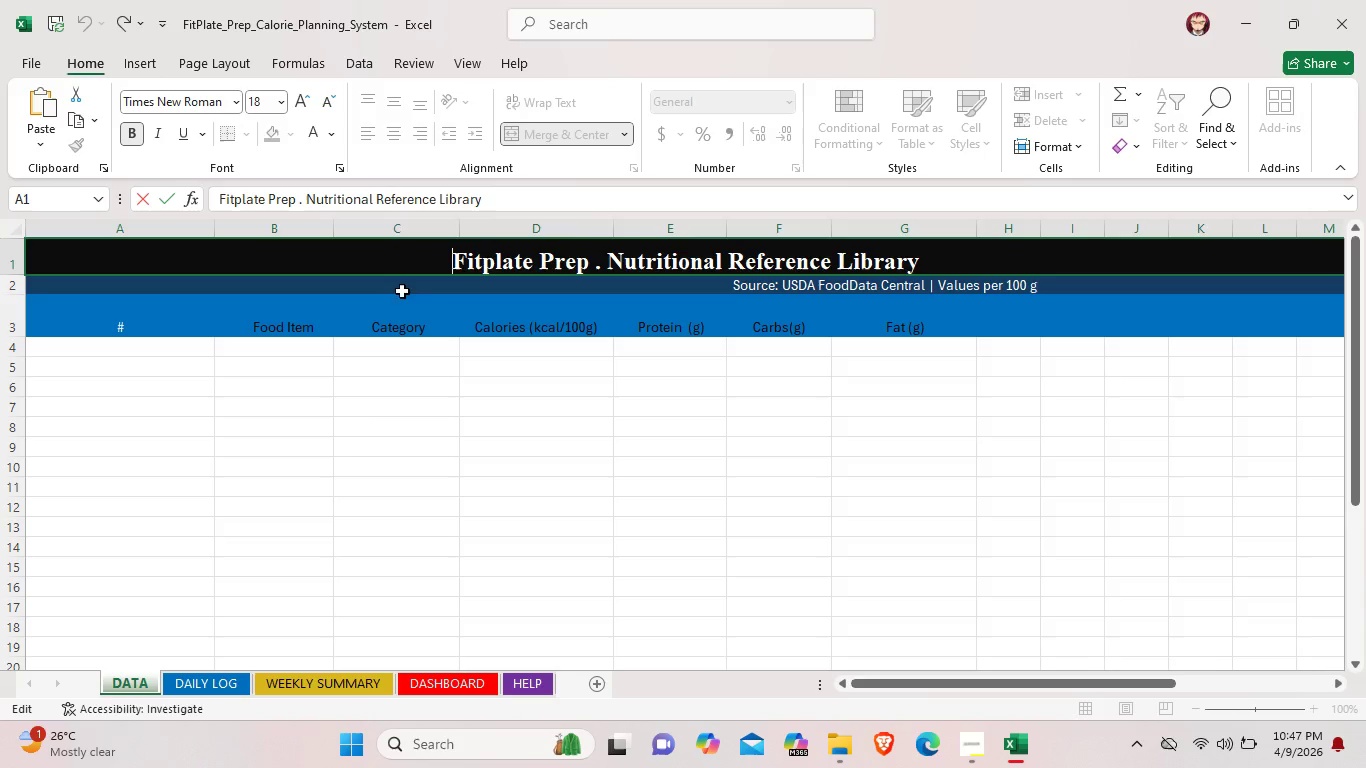 
left_click([405, 426])
 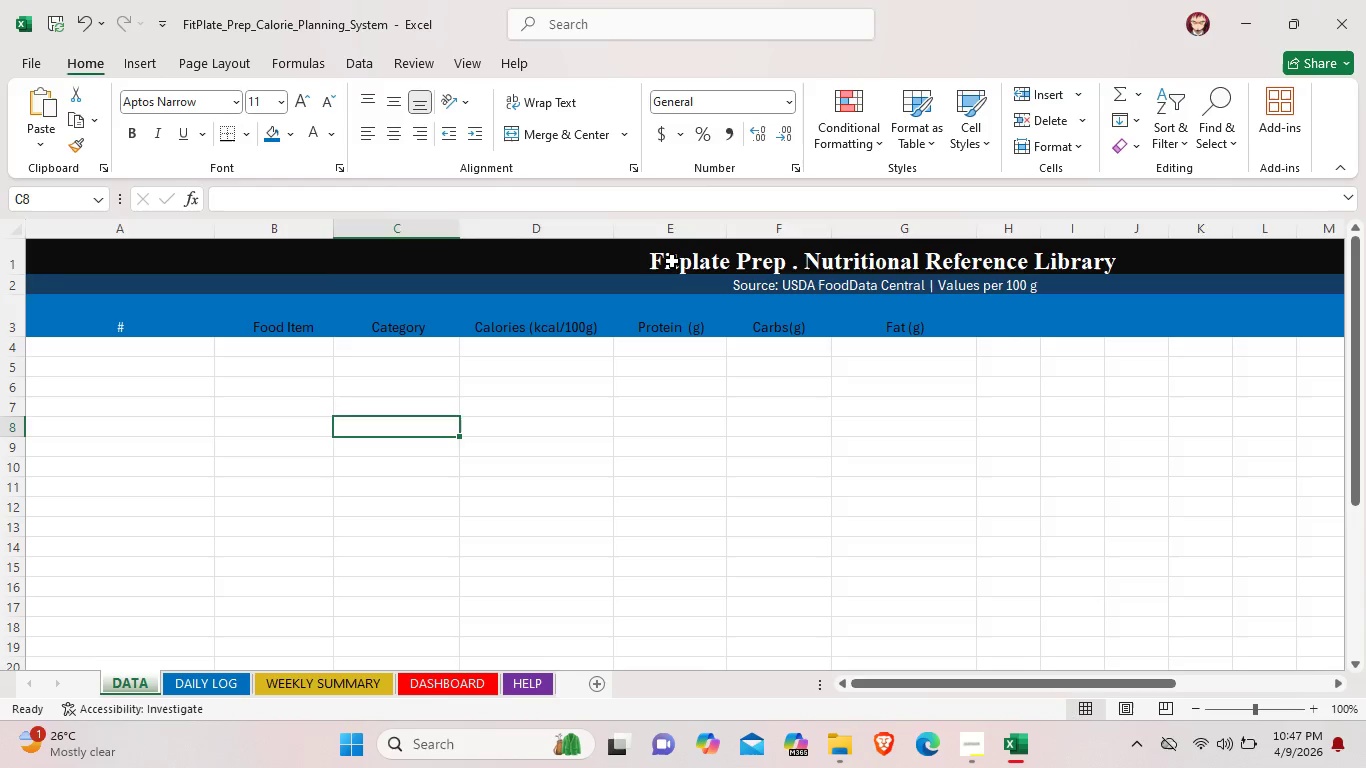 
left_click([674, 261])
 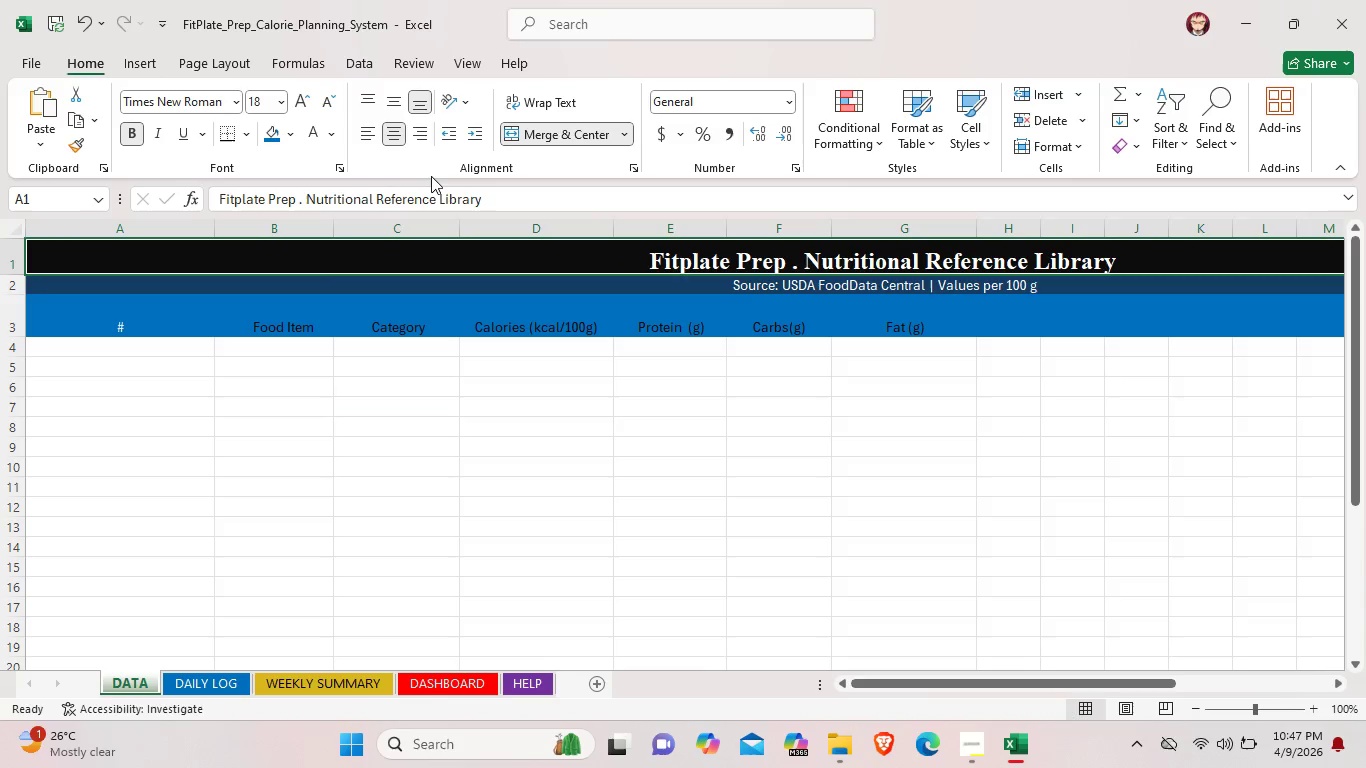 
left_click([373, 132])
 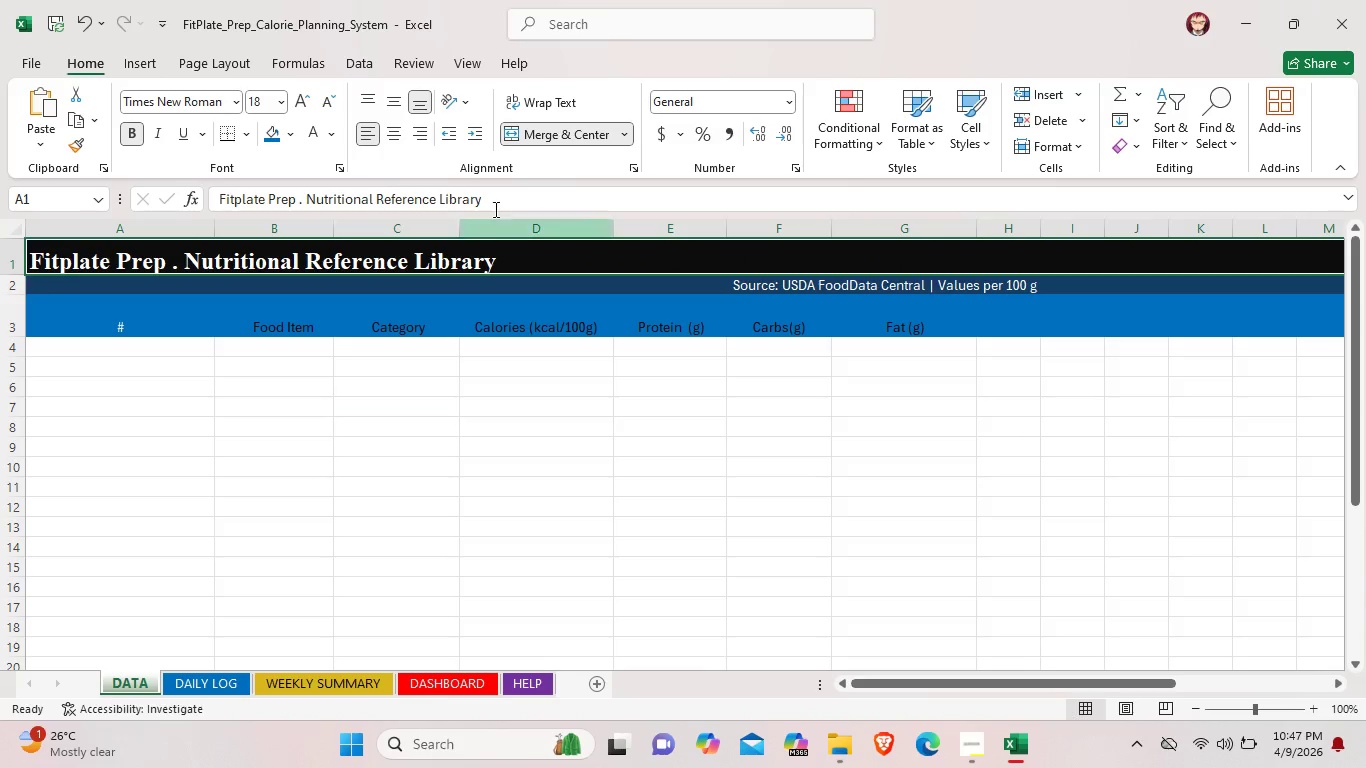 
left_click([393, 138])
 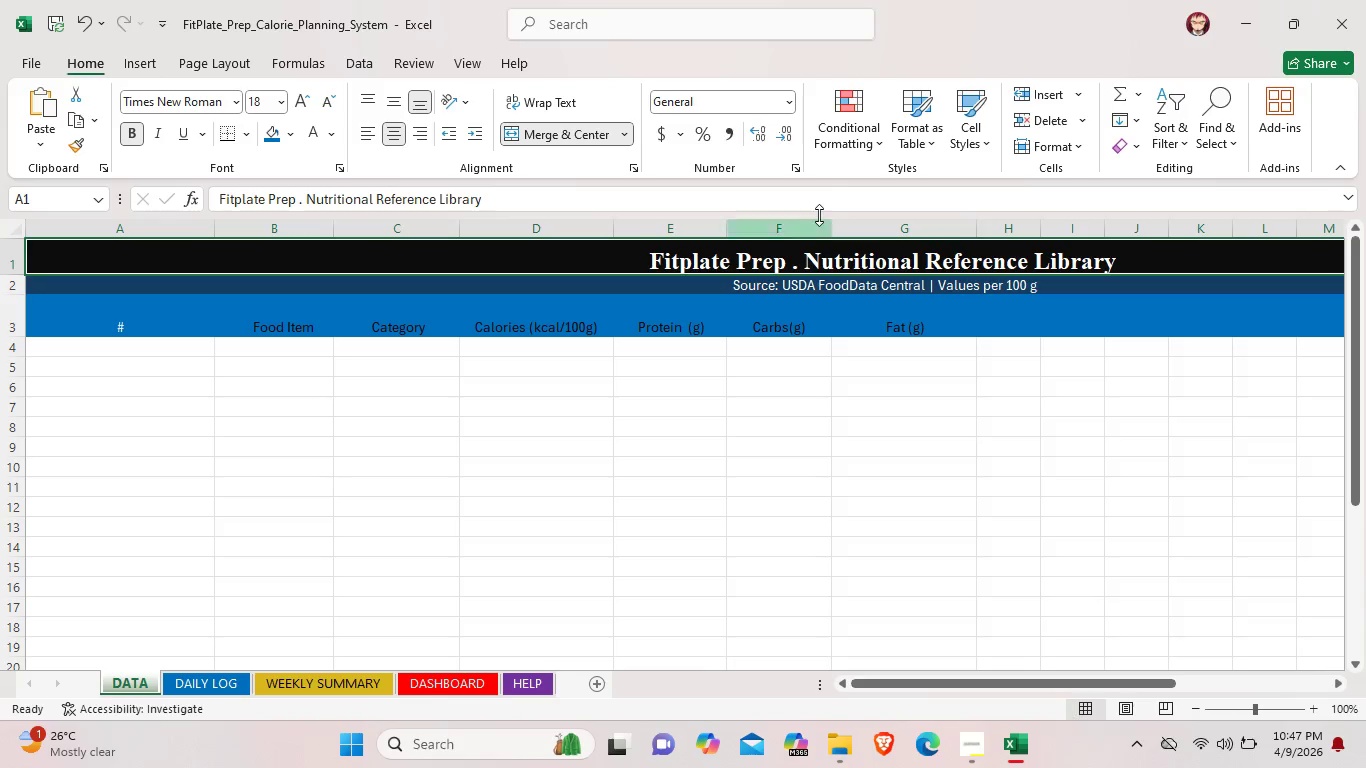 
left_click([831, 228])
 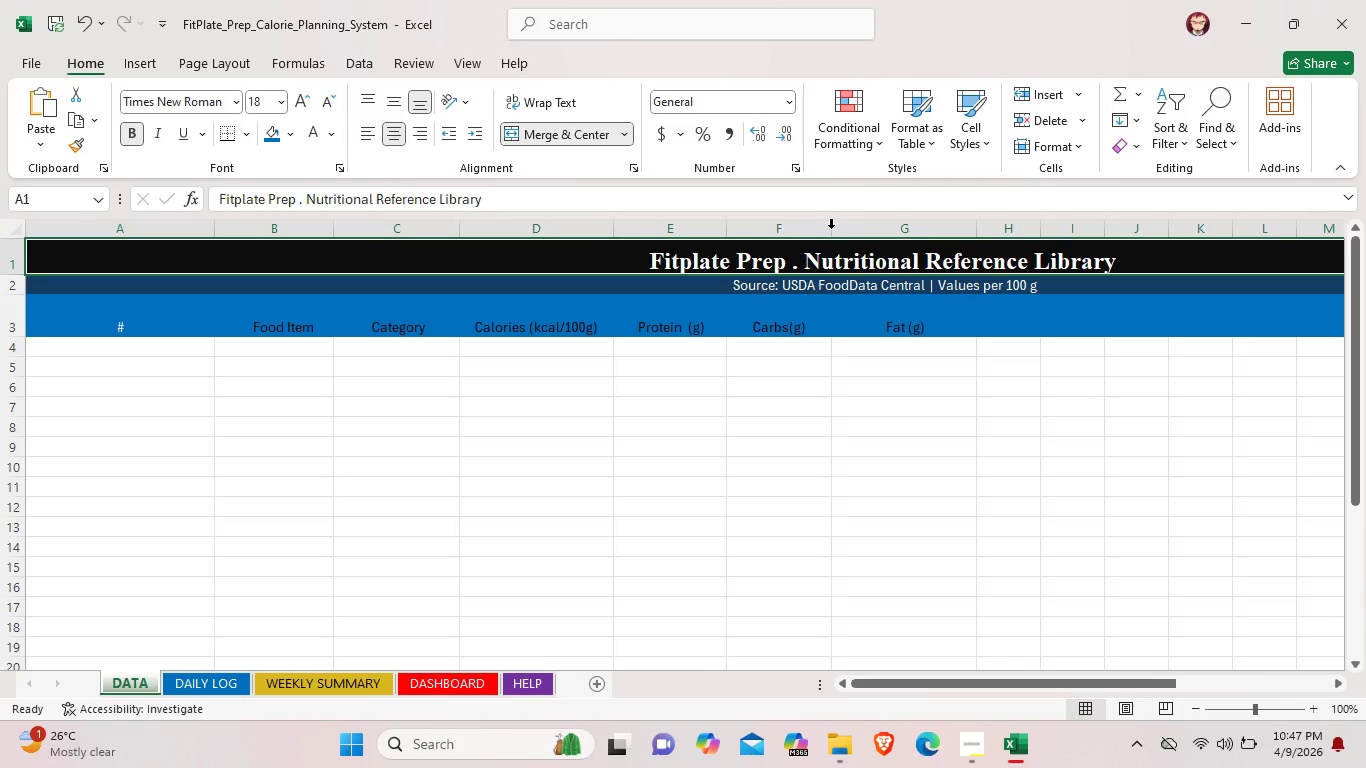 
left_click_drag(start_coordinate=[831, 228], to_coordinate=[848, 227])
 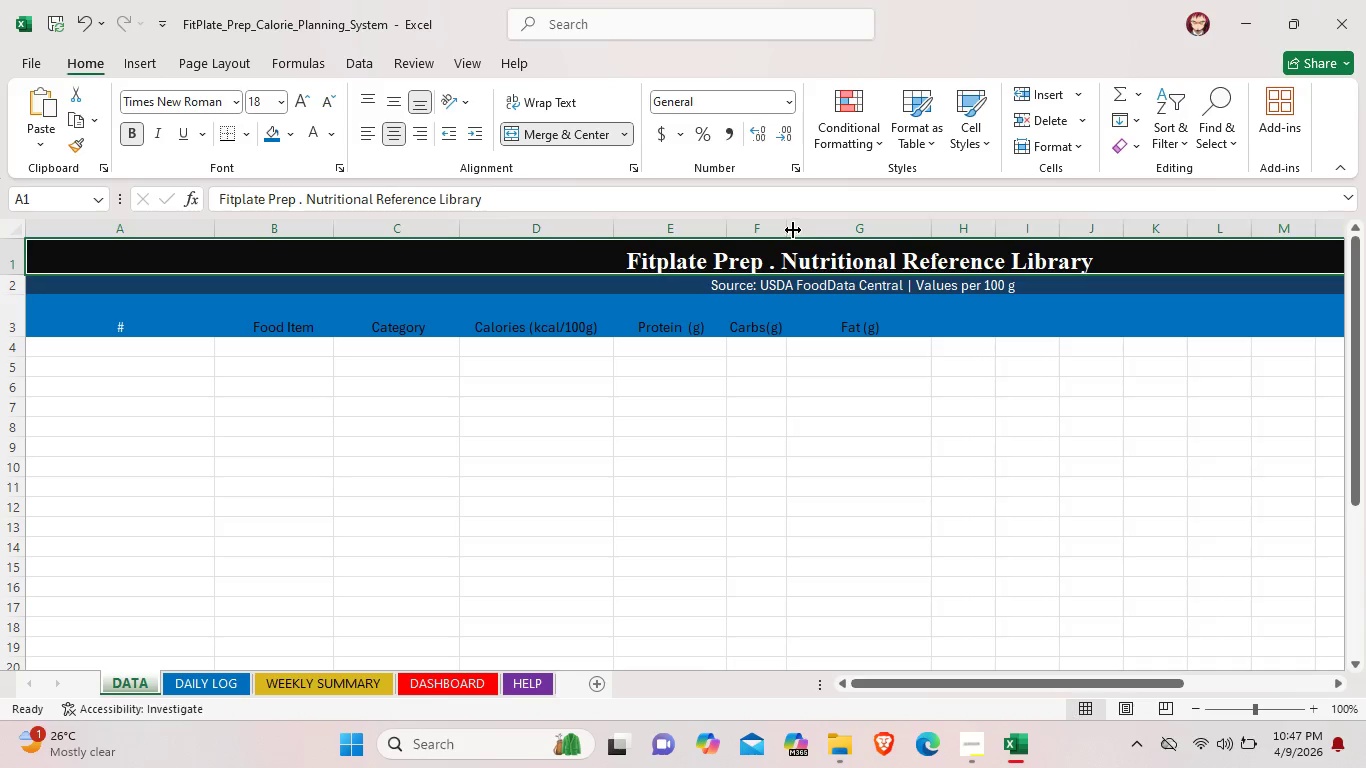 
left_click_drag(start_coordinate=[789, 229], to_coordinate=[827, 229])
 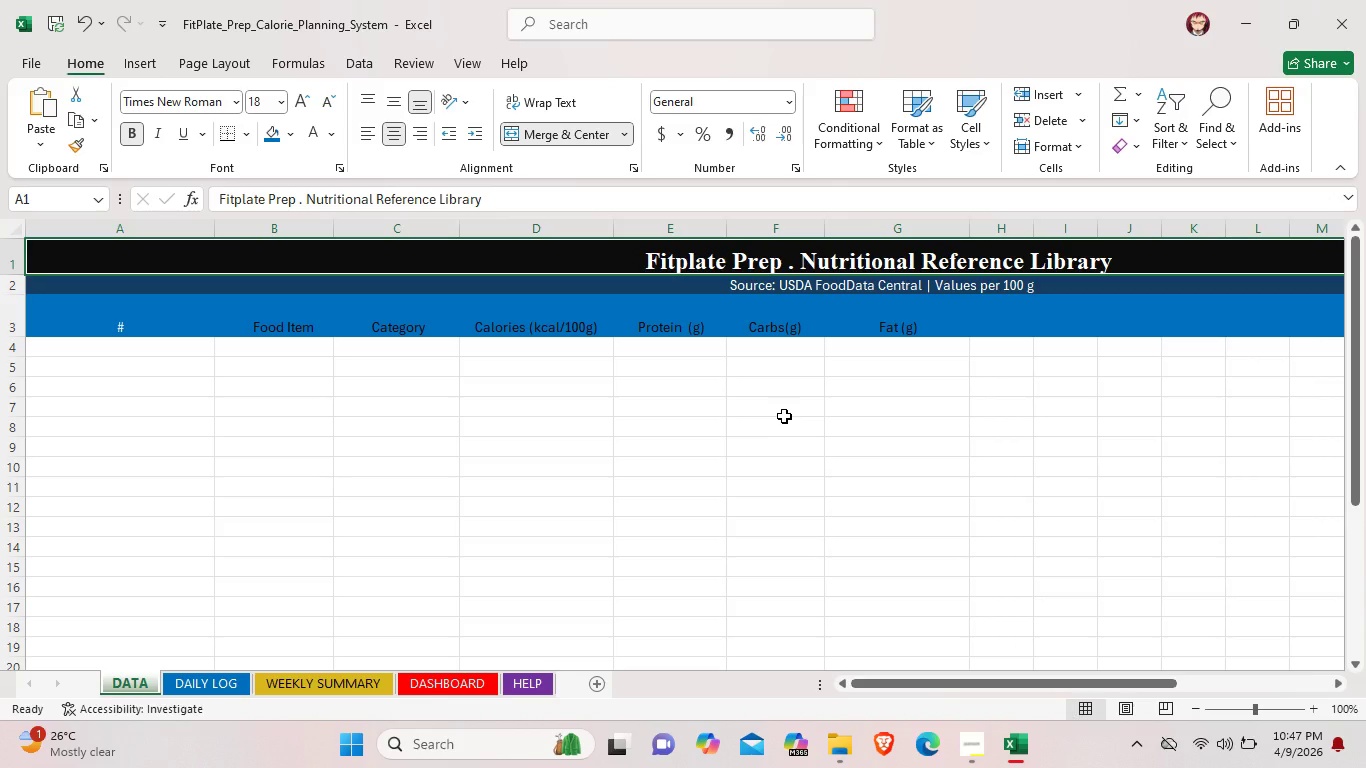 
wait(8.56)
 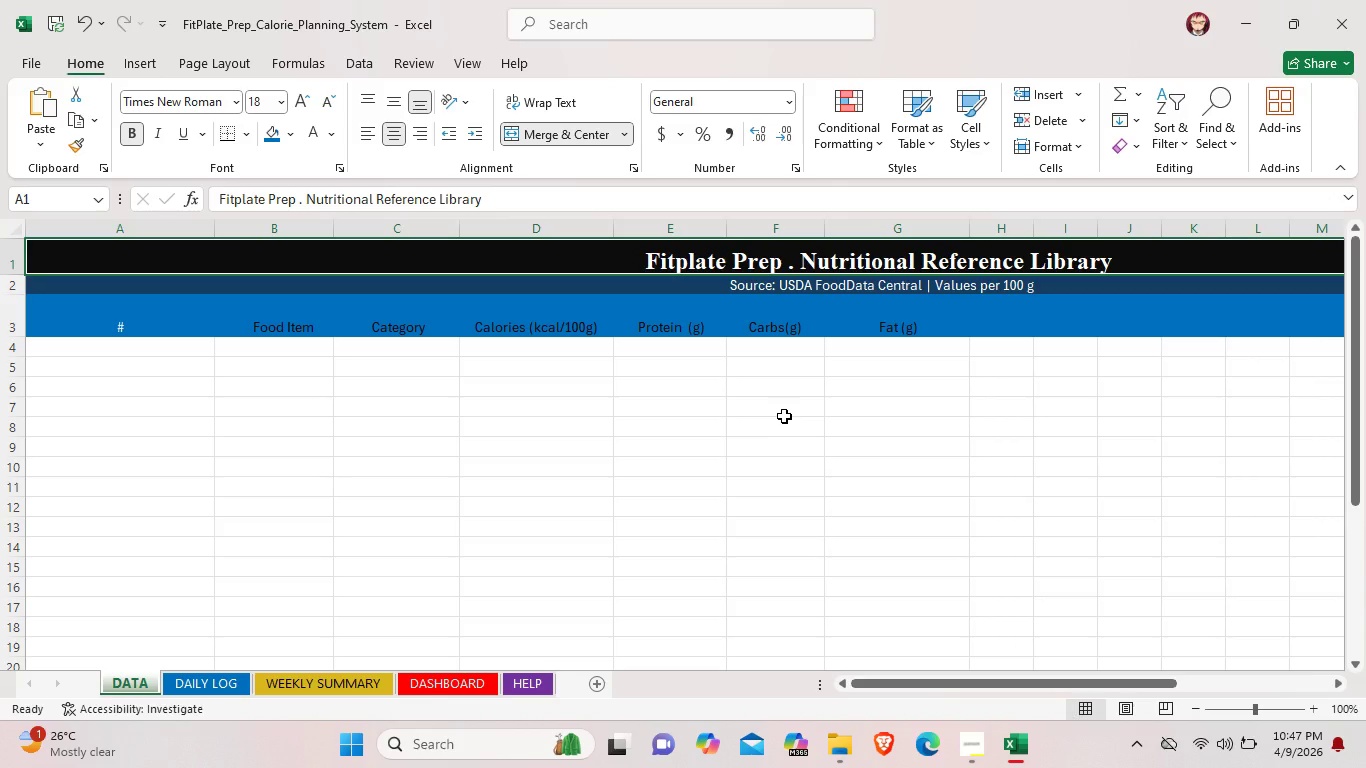 
left_click_drag(start_coordinate=[899, 687], to_coordinate=[1159, 683])
 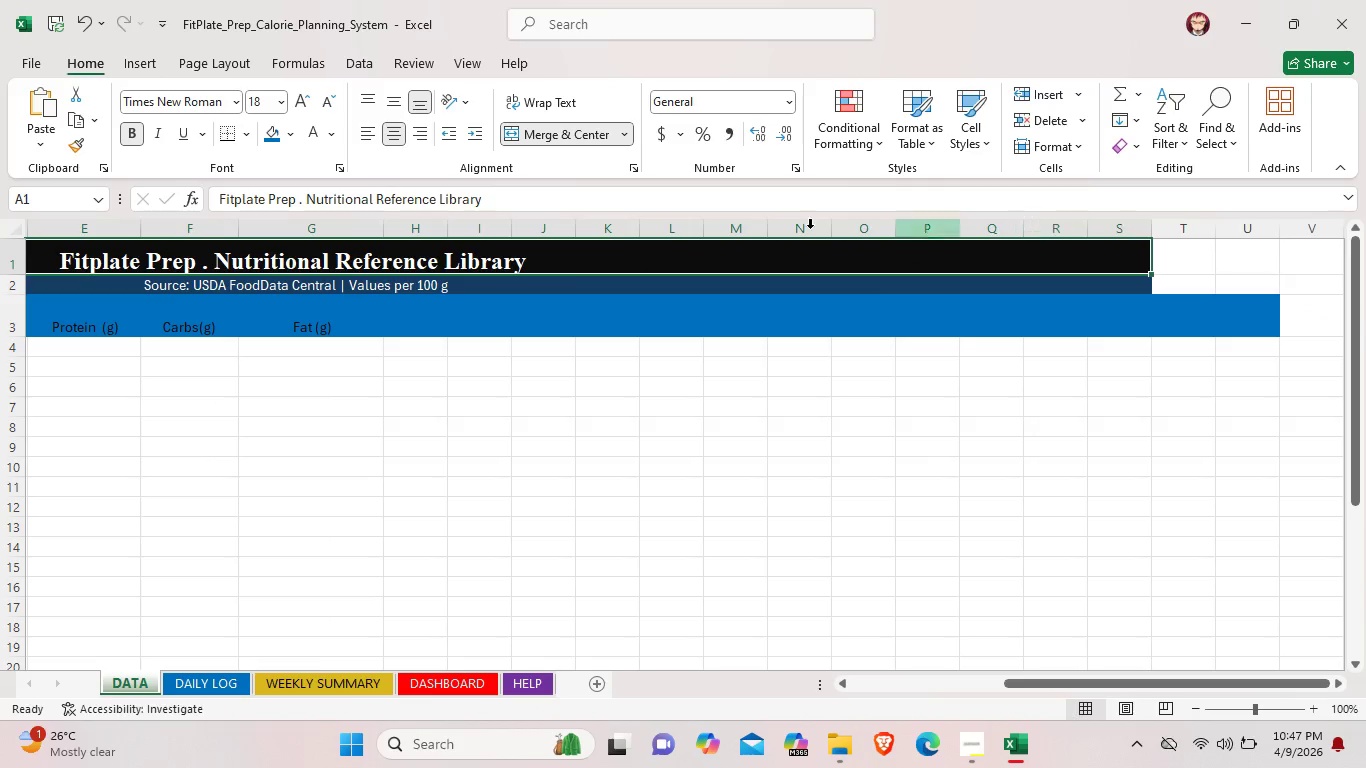 
left_click([575, 254])
 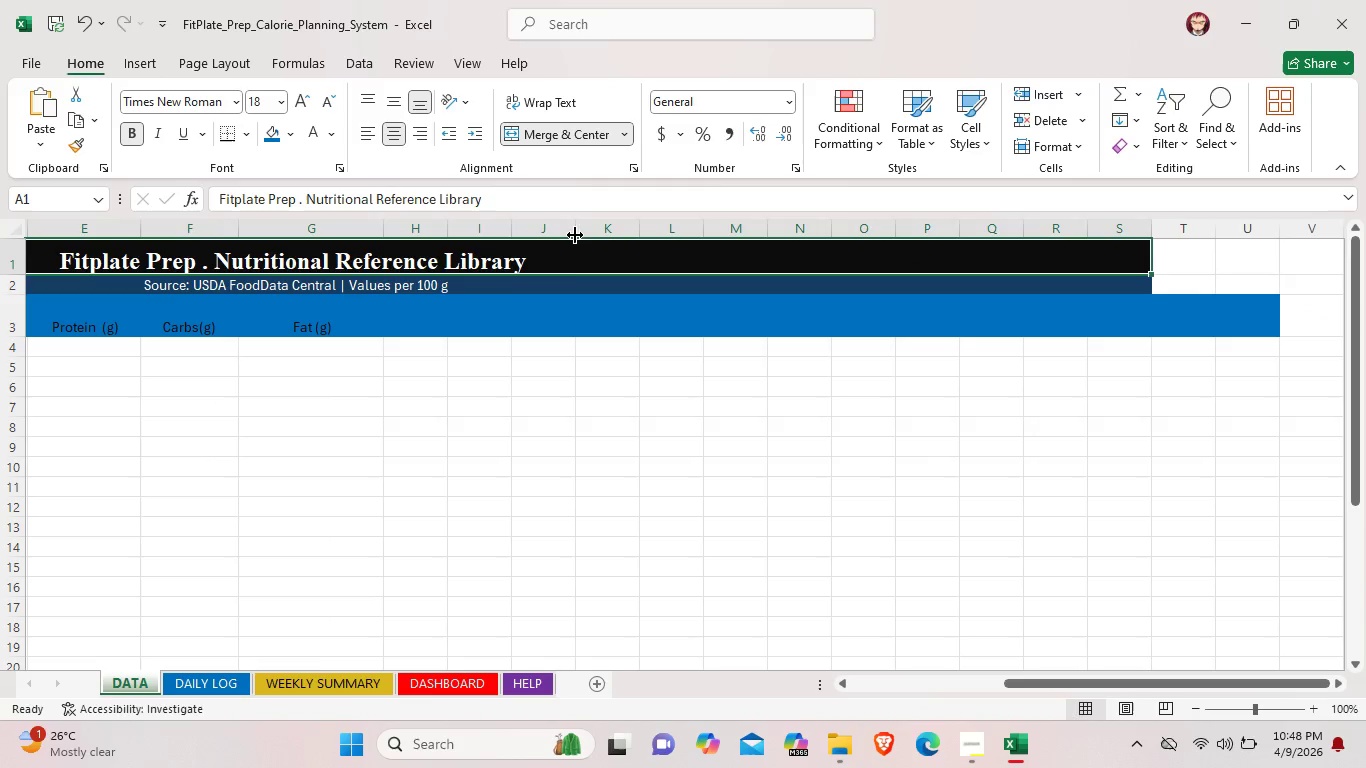 
left_click([575, 233])
 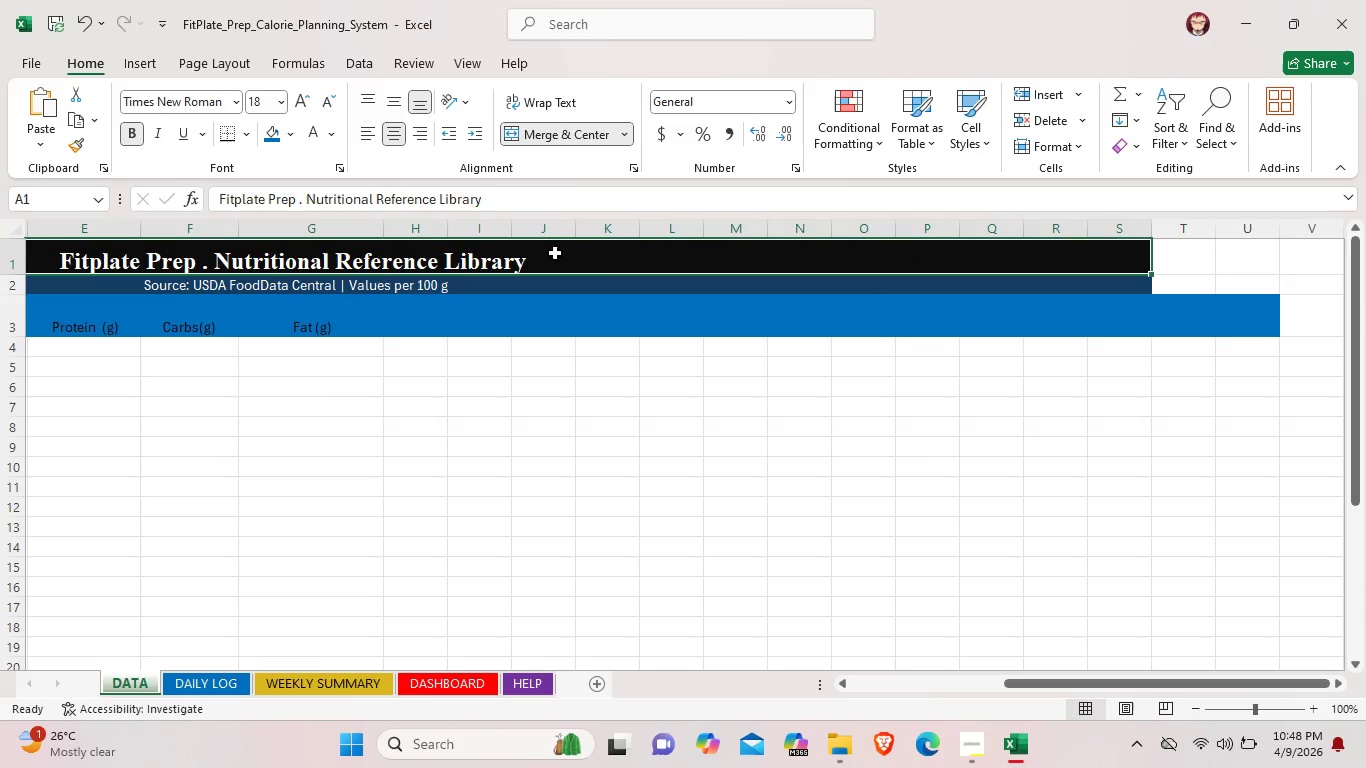 
left_click([553, 262])
 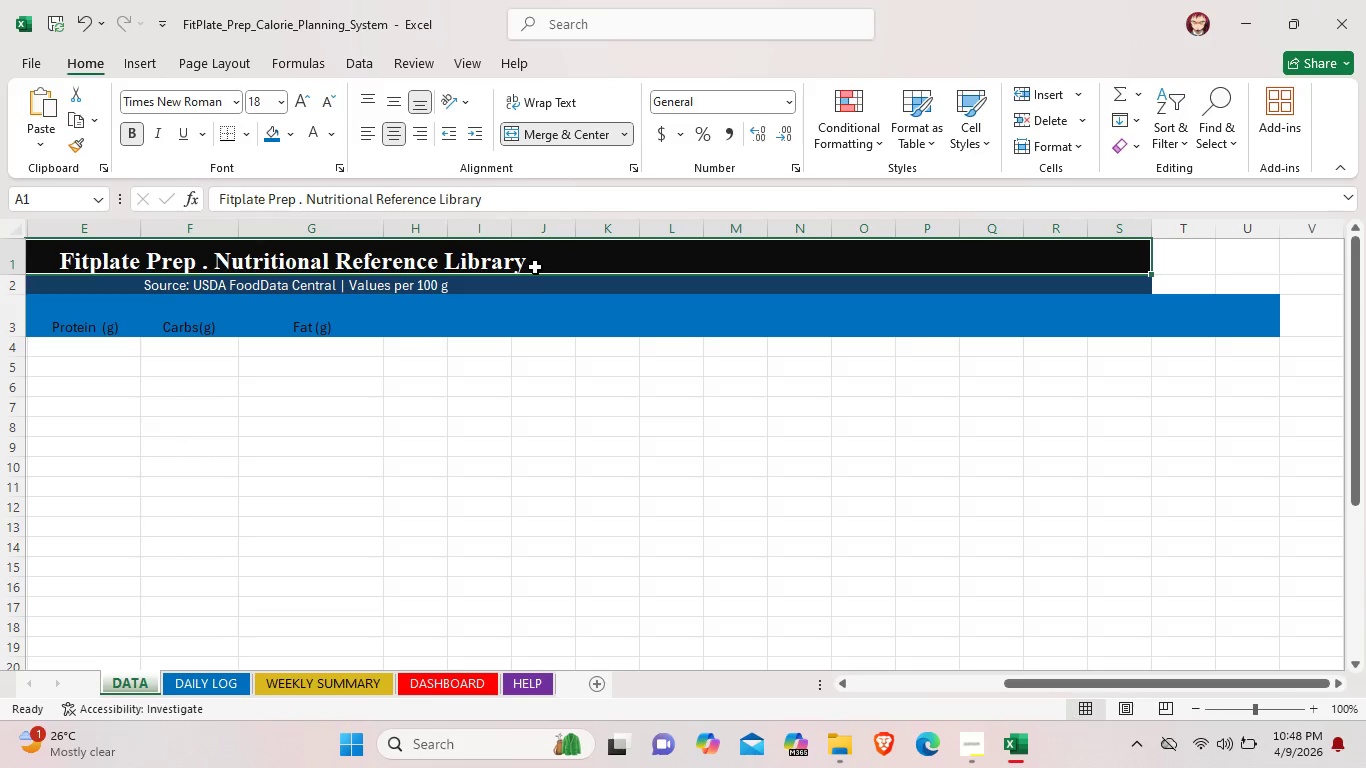 
double_click([535, 267])
 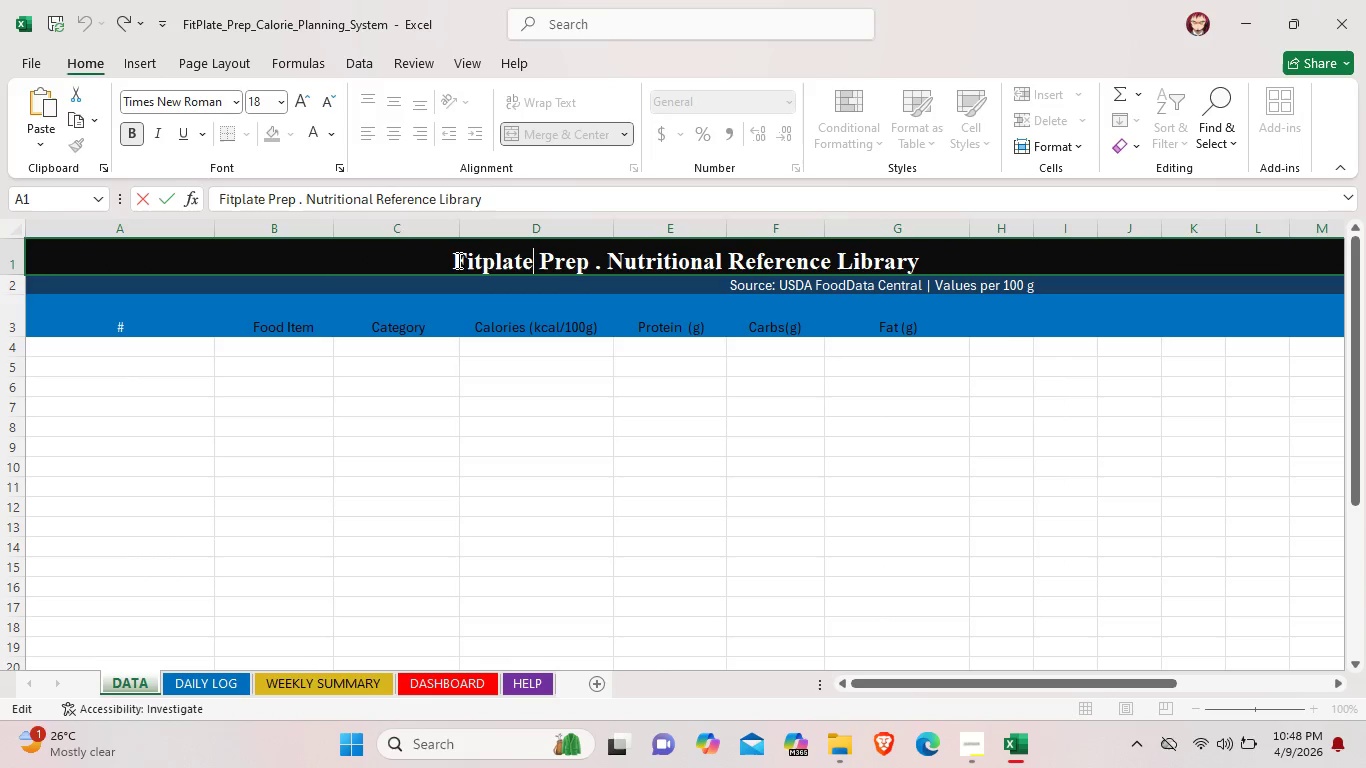 
left_click([457, 260])
 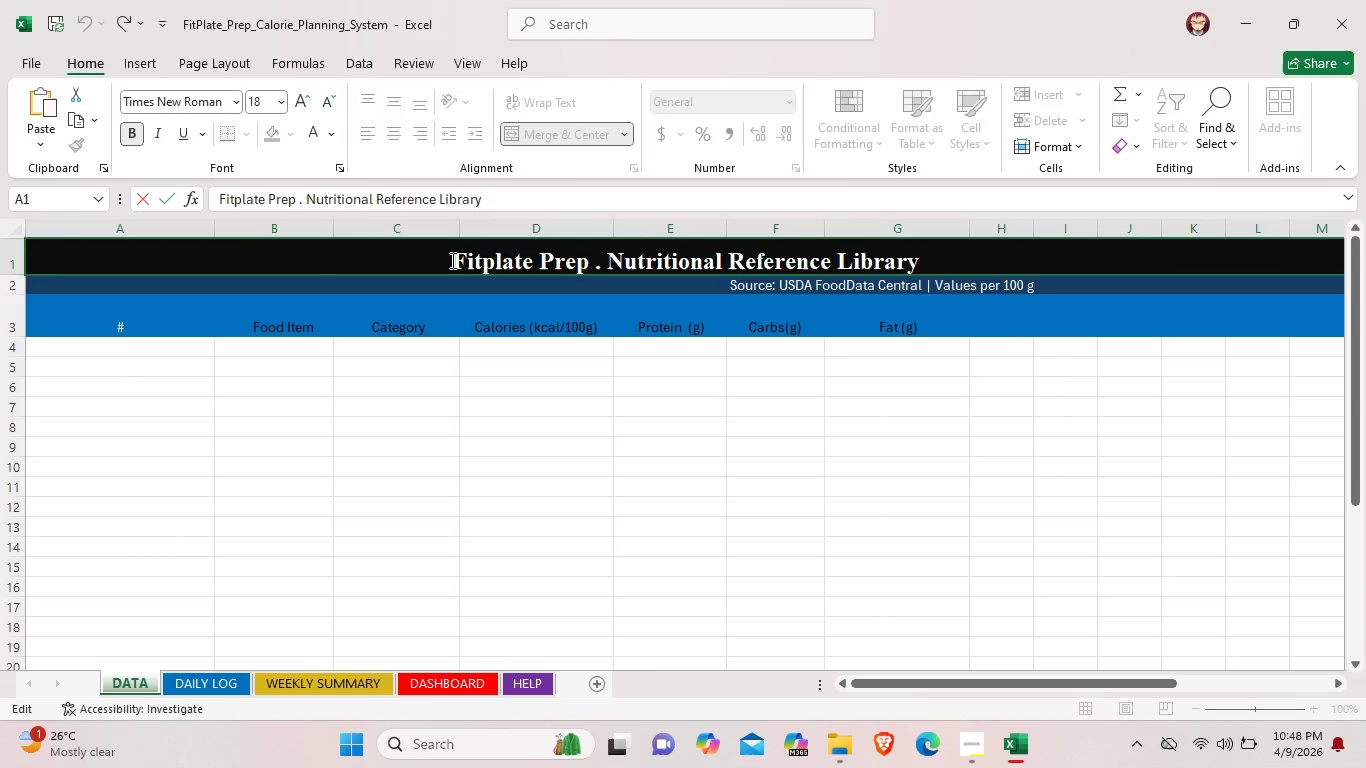 
key(Backspace)
 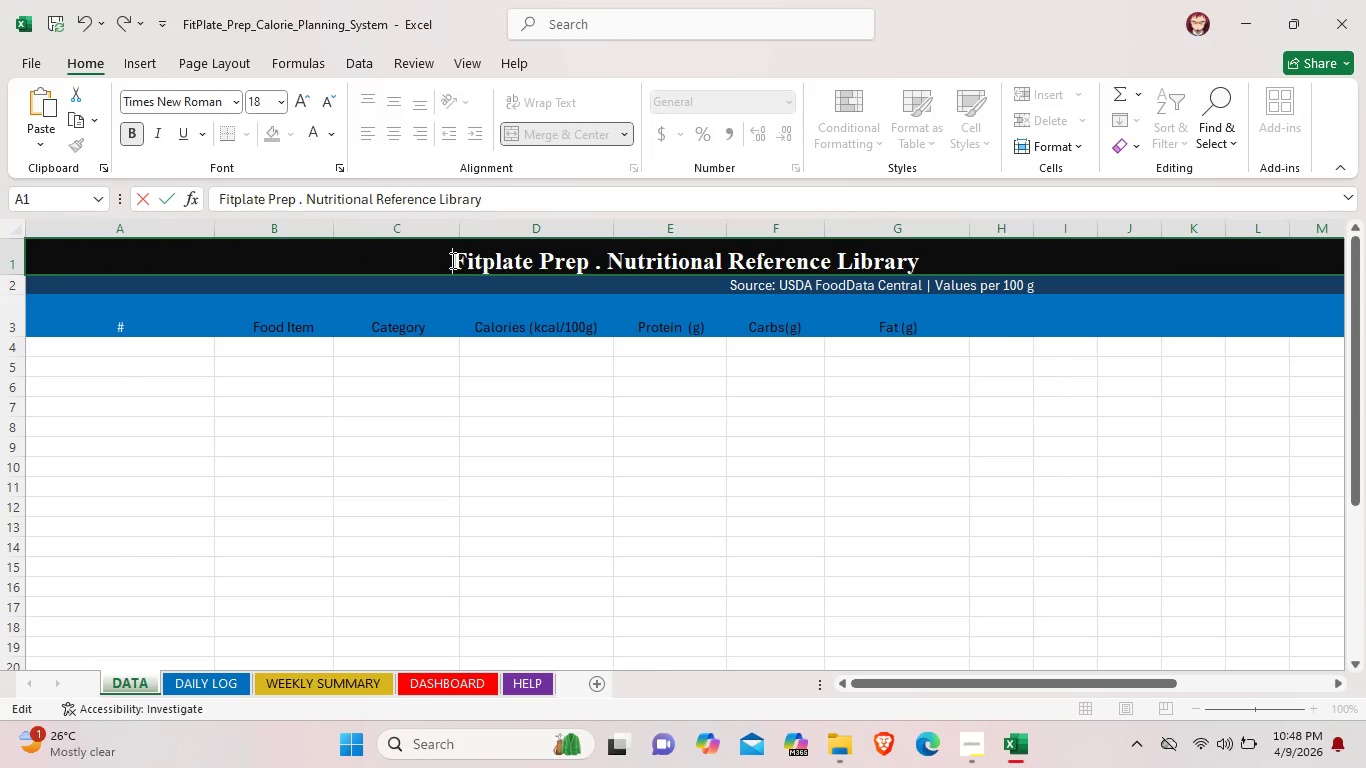 
key(Backspace)
 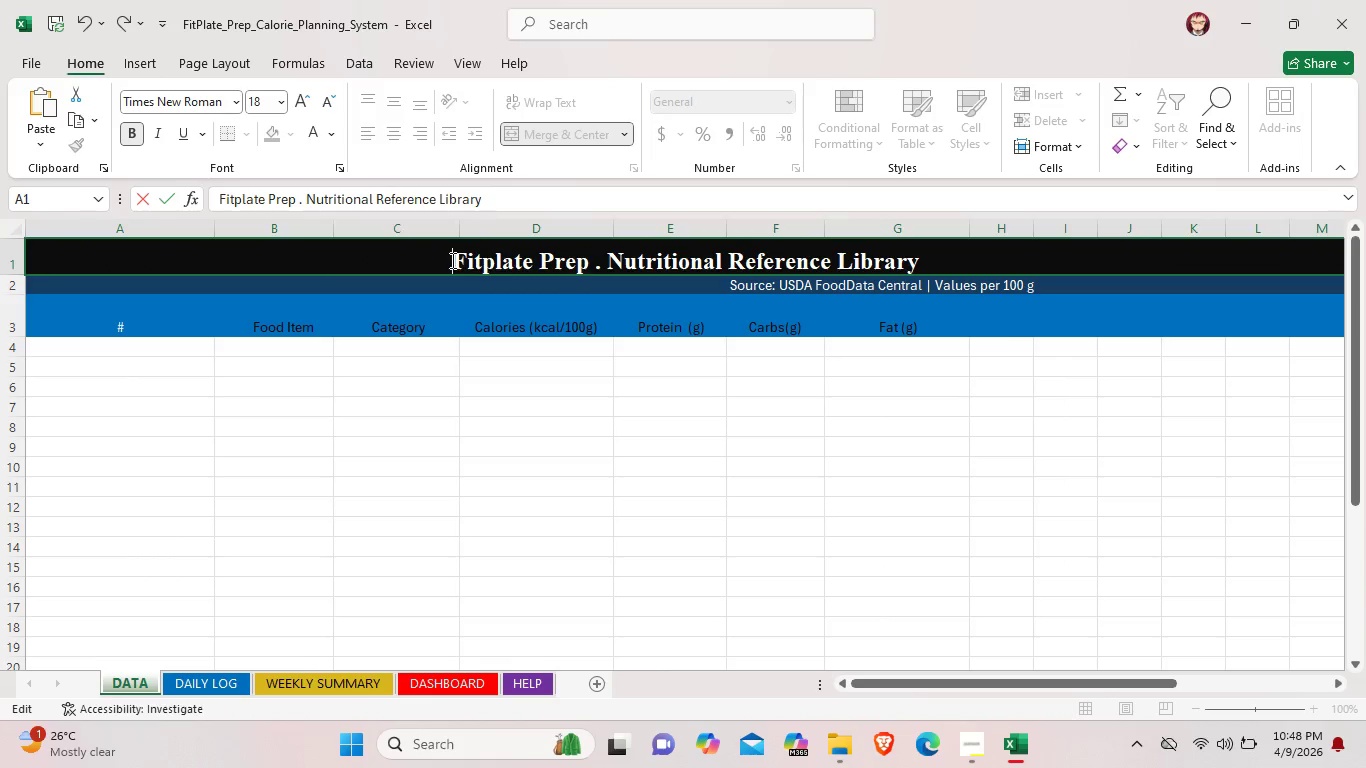 
key(Backspace)
 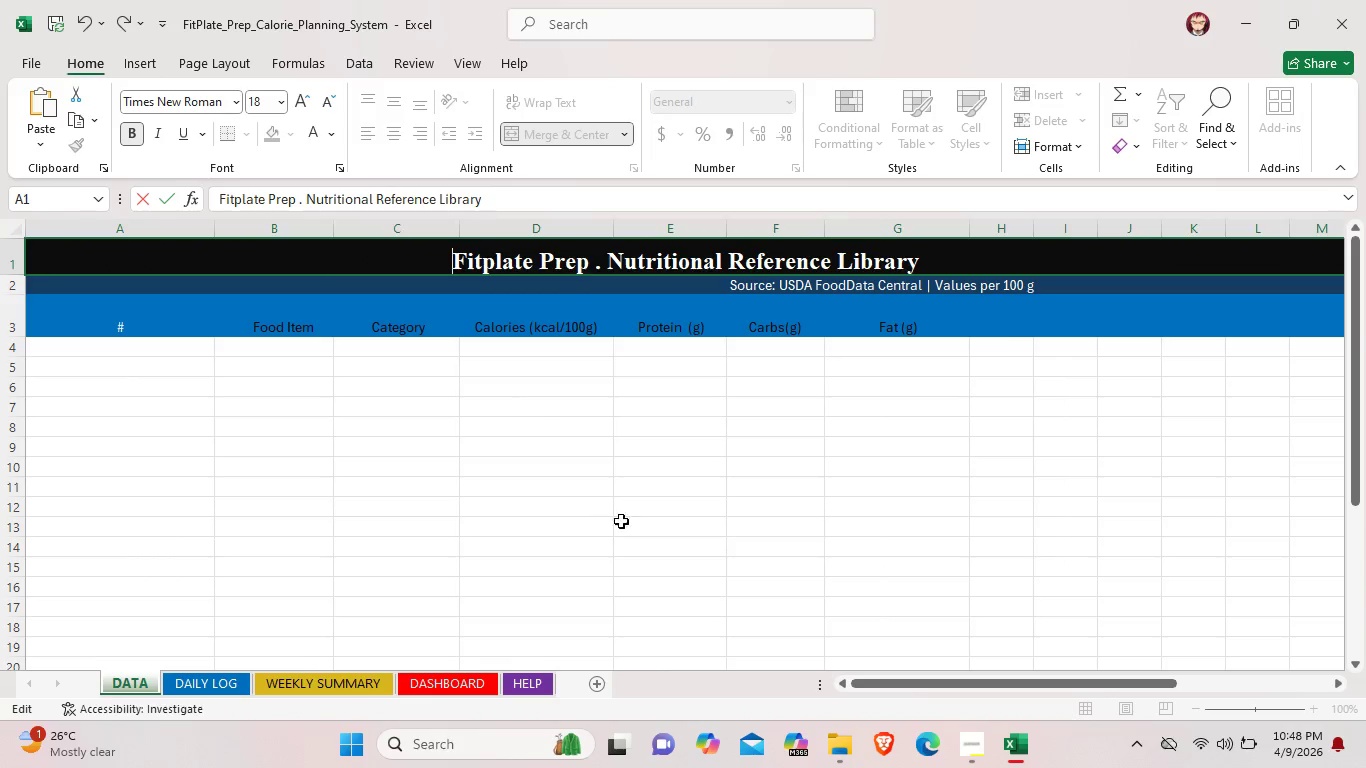 
scroll: coordinate [627, 520], scroll_direction: up, amount: 2.0
 